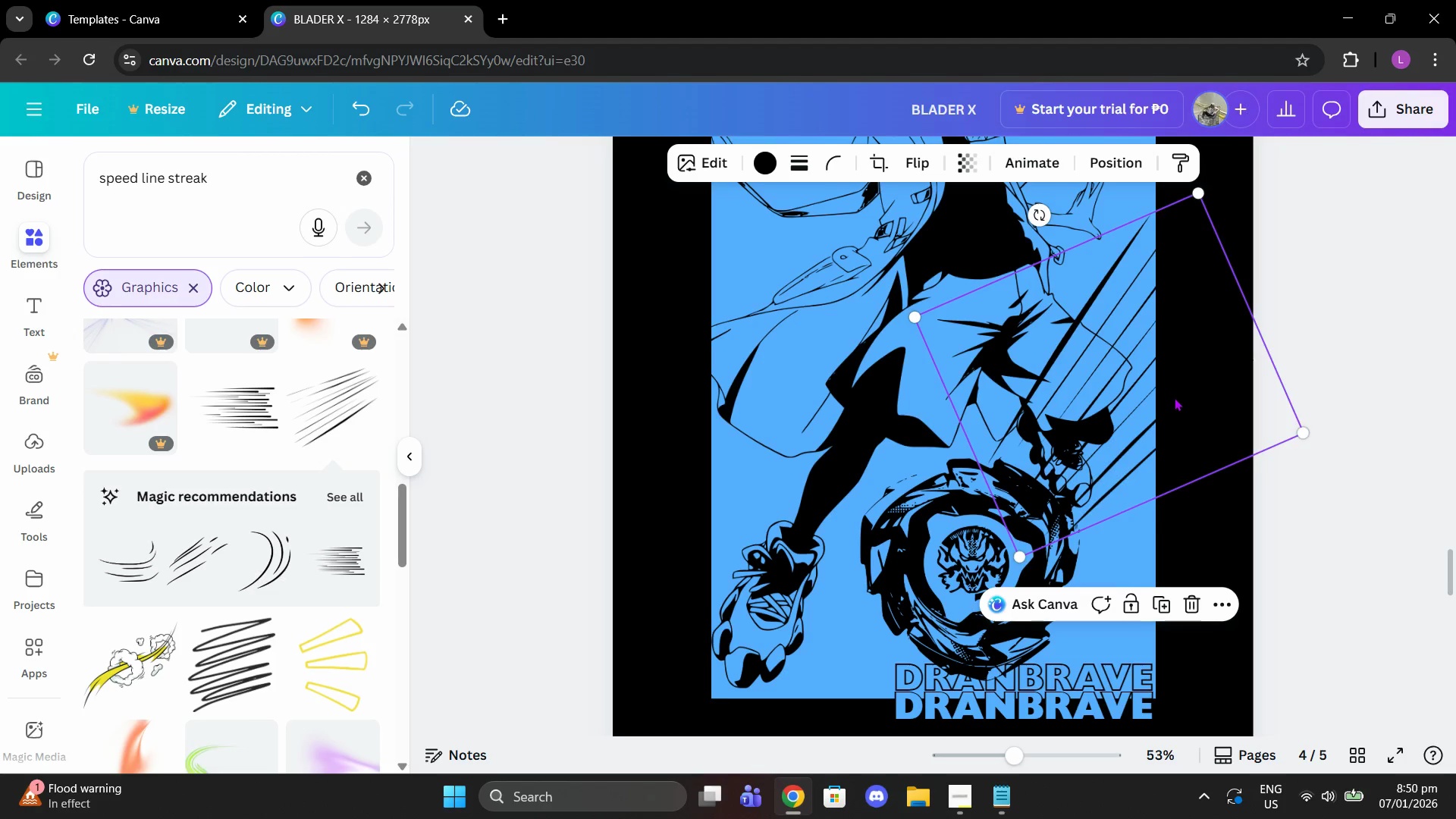 
scroll: coordinate [1128, 387], scroll_direction: up, amount: 27.0
 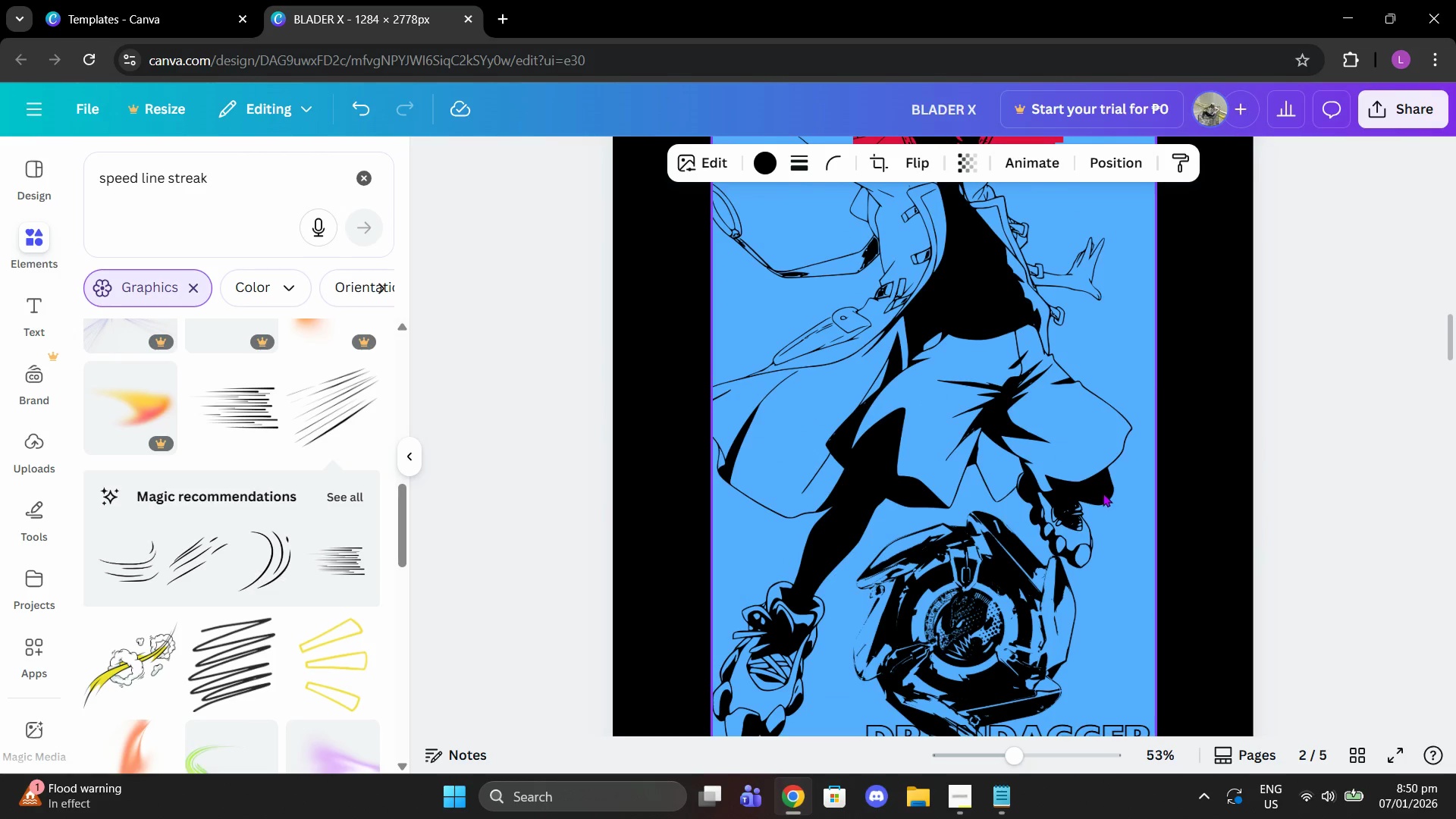 
key(Control+V)
 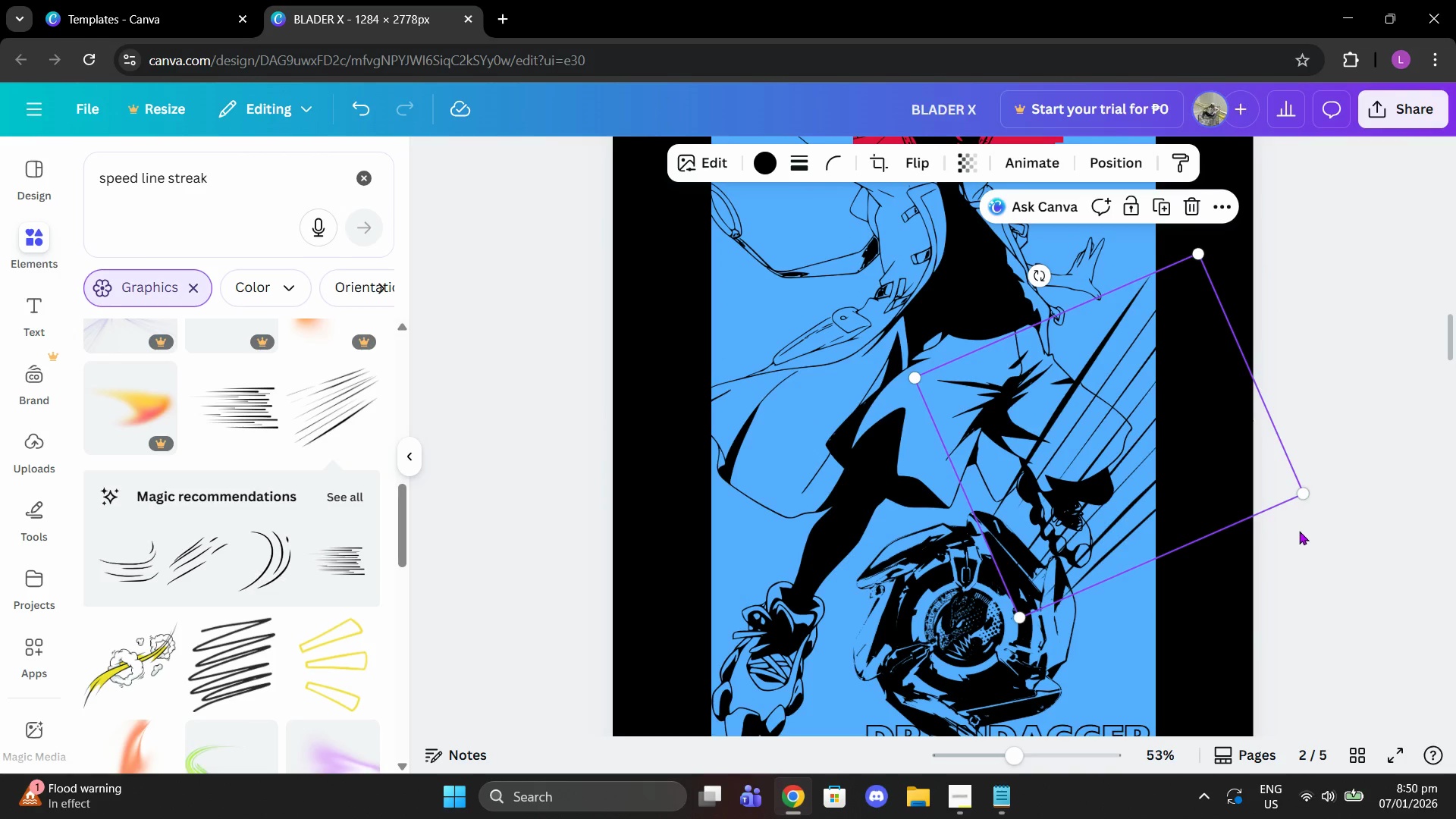 
left_click([1322, 529])
 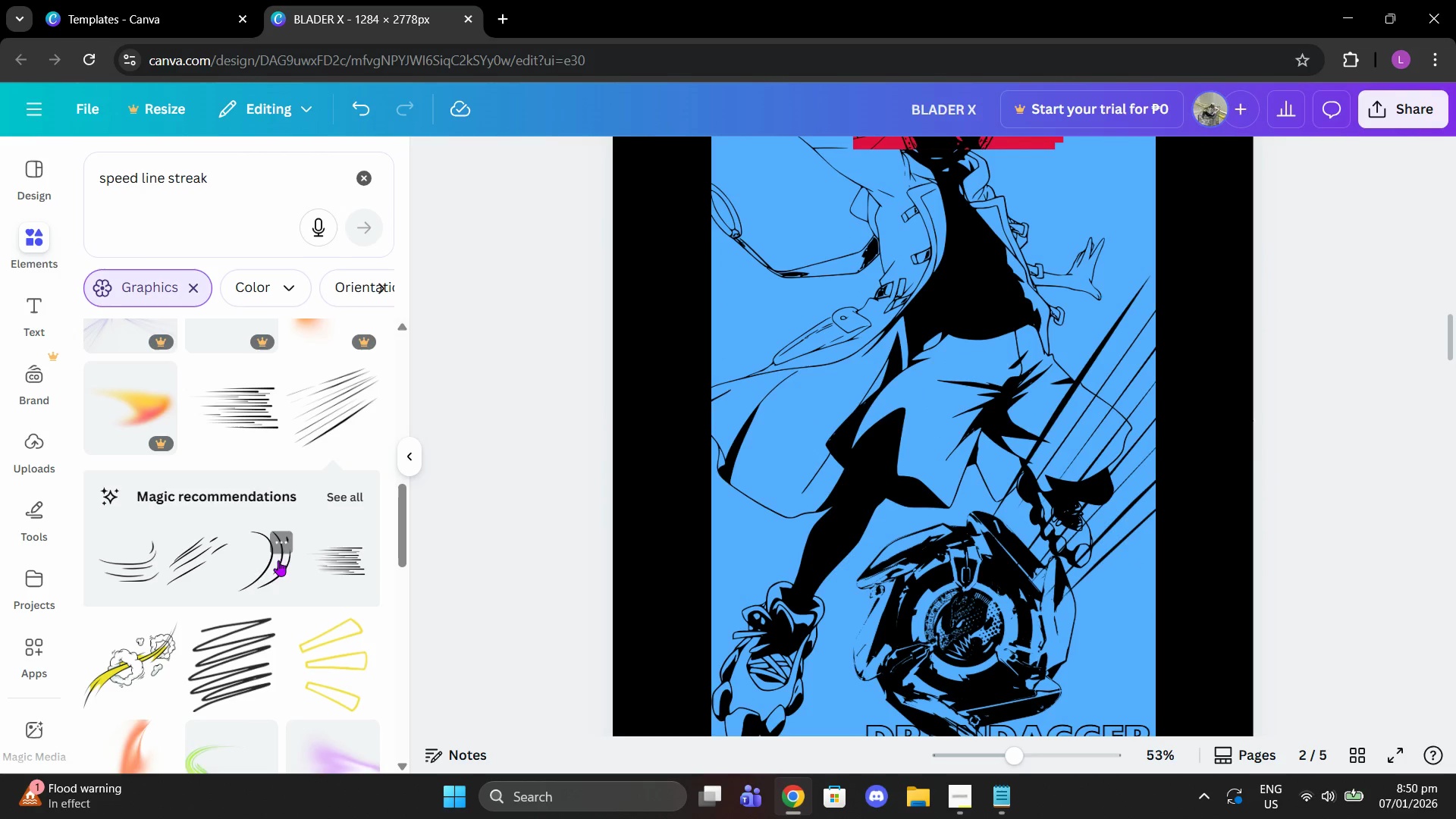 
left_click([150, 554])
 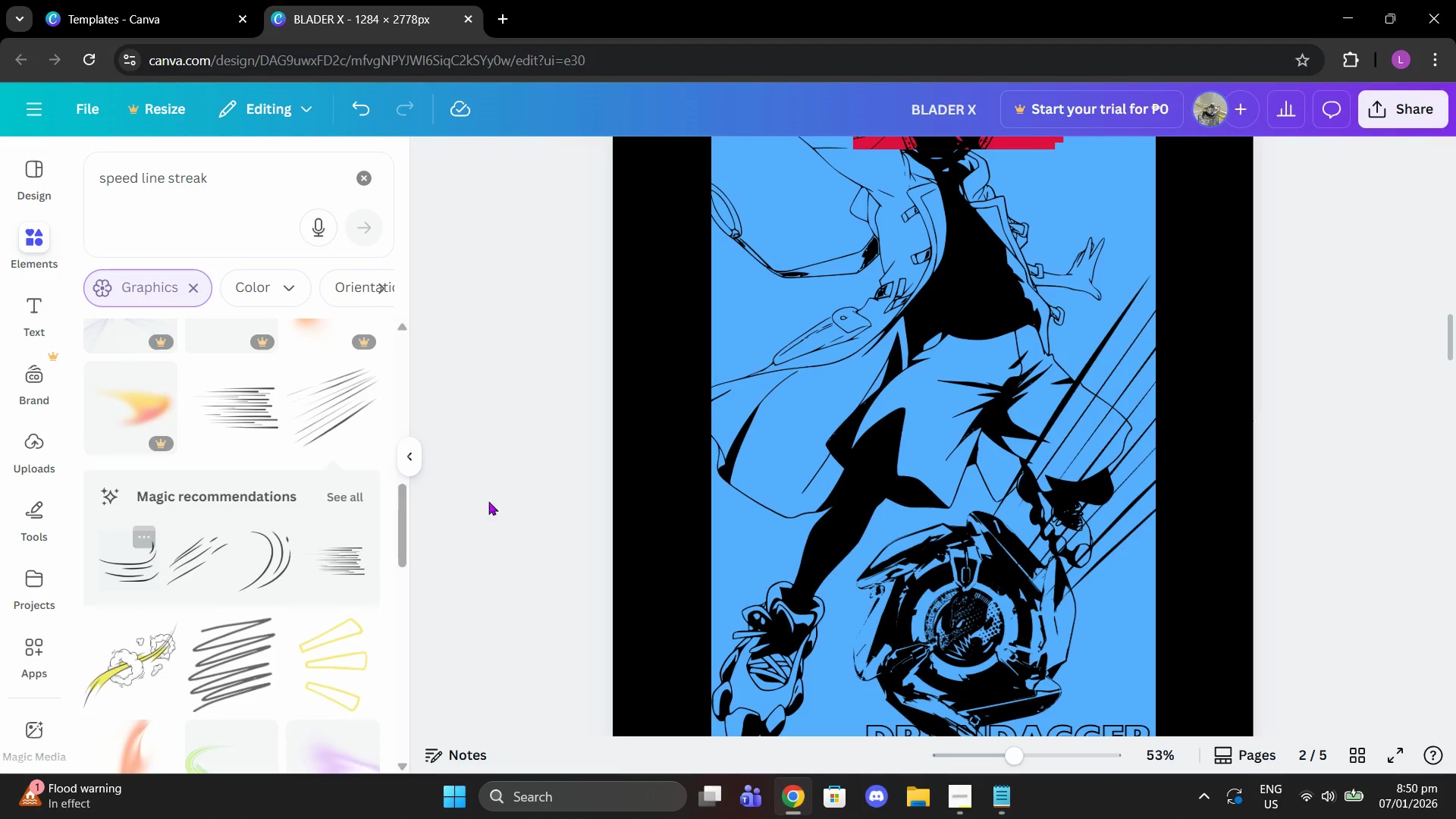 
left_click([137, 570])
 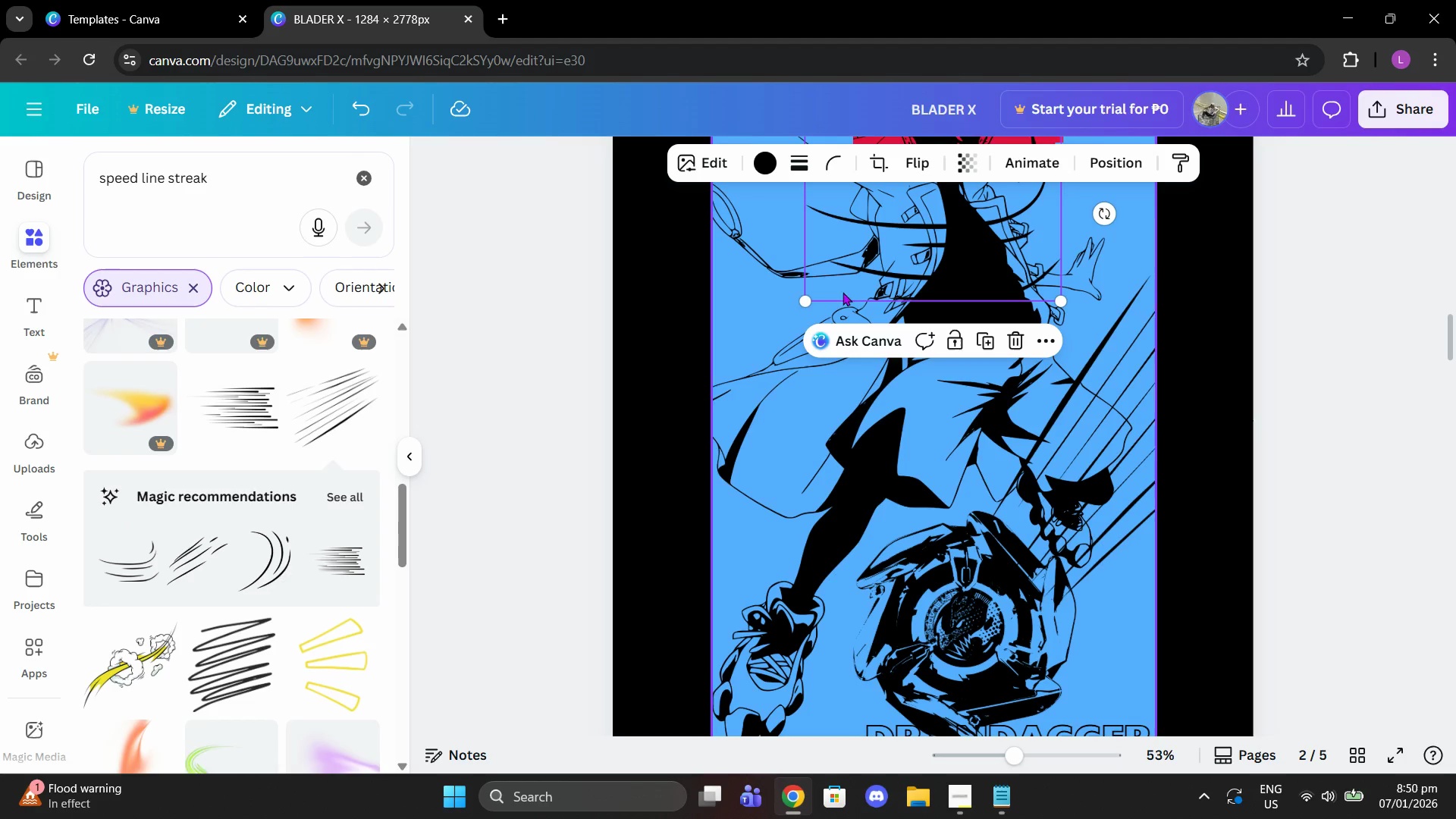 
left_click_drag(start_coordinate=[905, 253], to_coordinate=[1031, 491])
 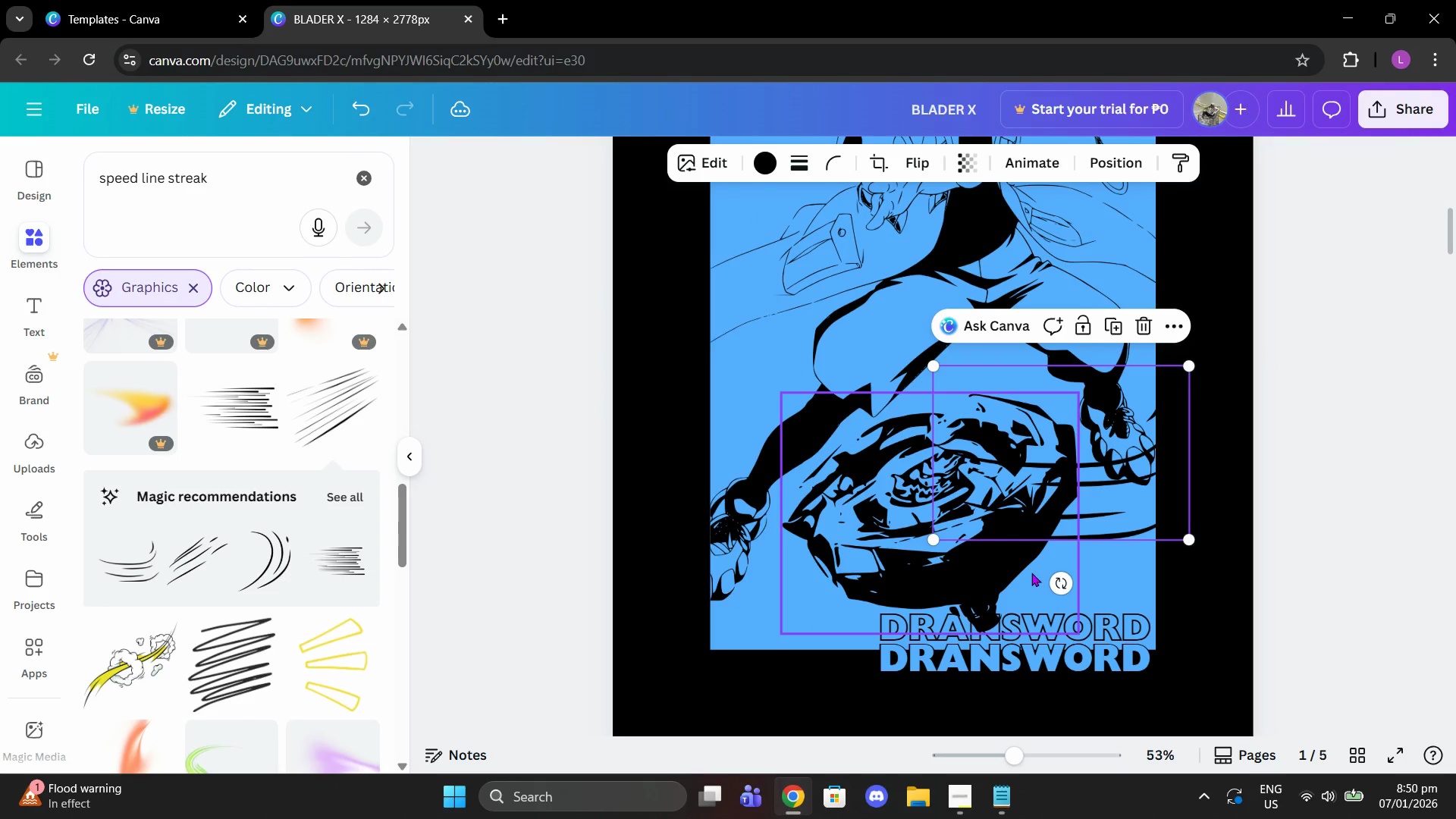 
scroll: coordinate [861, 418], scroll_direction: up, amount: 9.0
 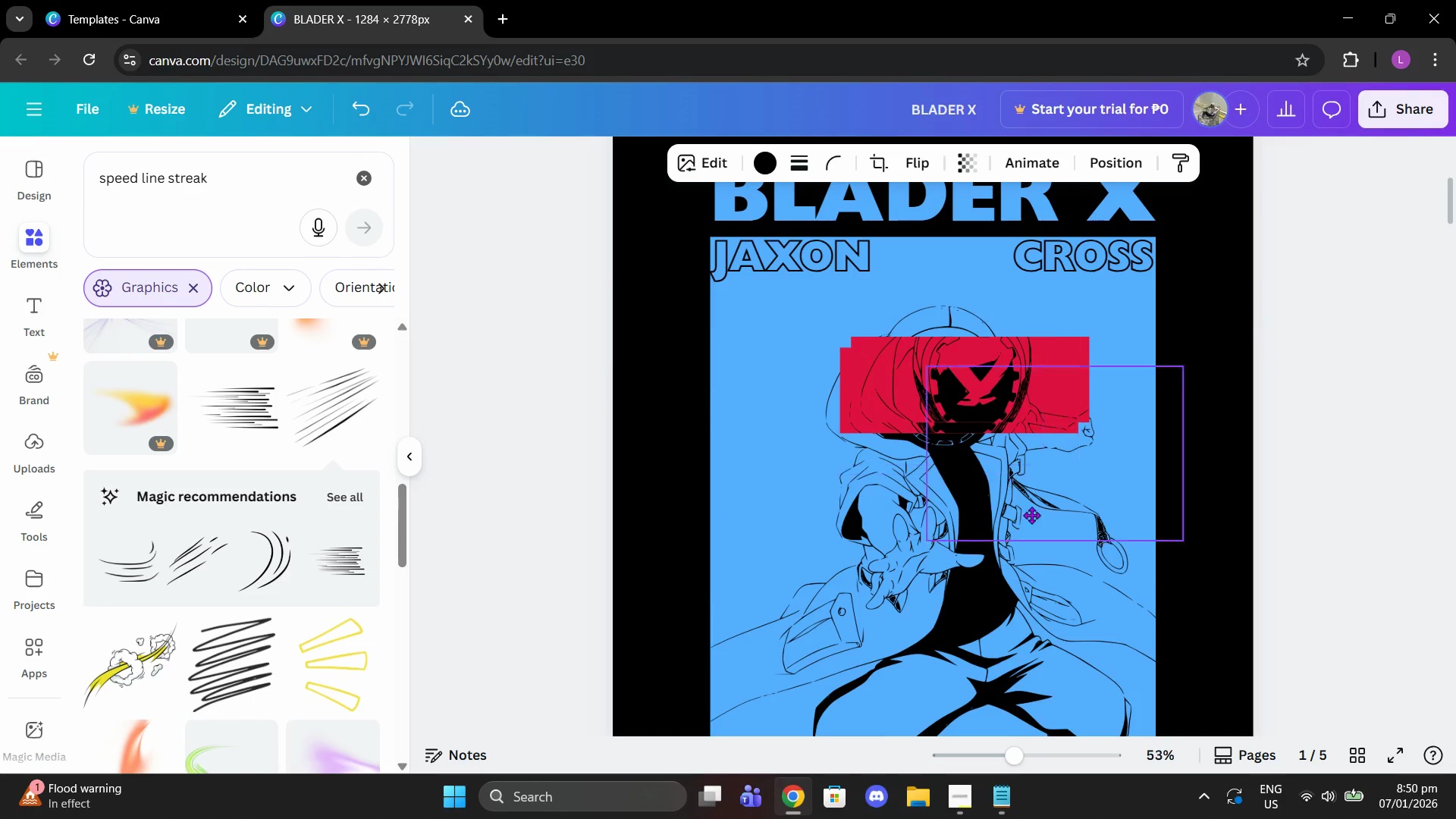 
scroll: coordinate [1027, 561], scroll_direction: down, amount: 2.0
 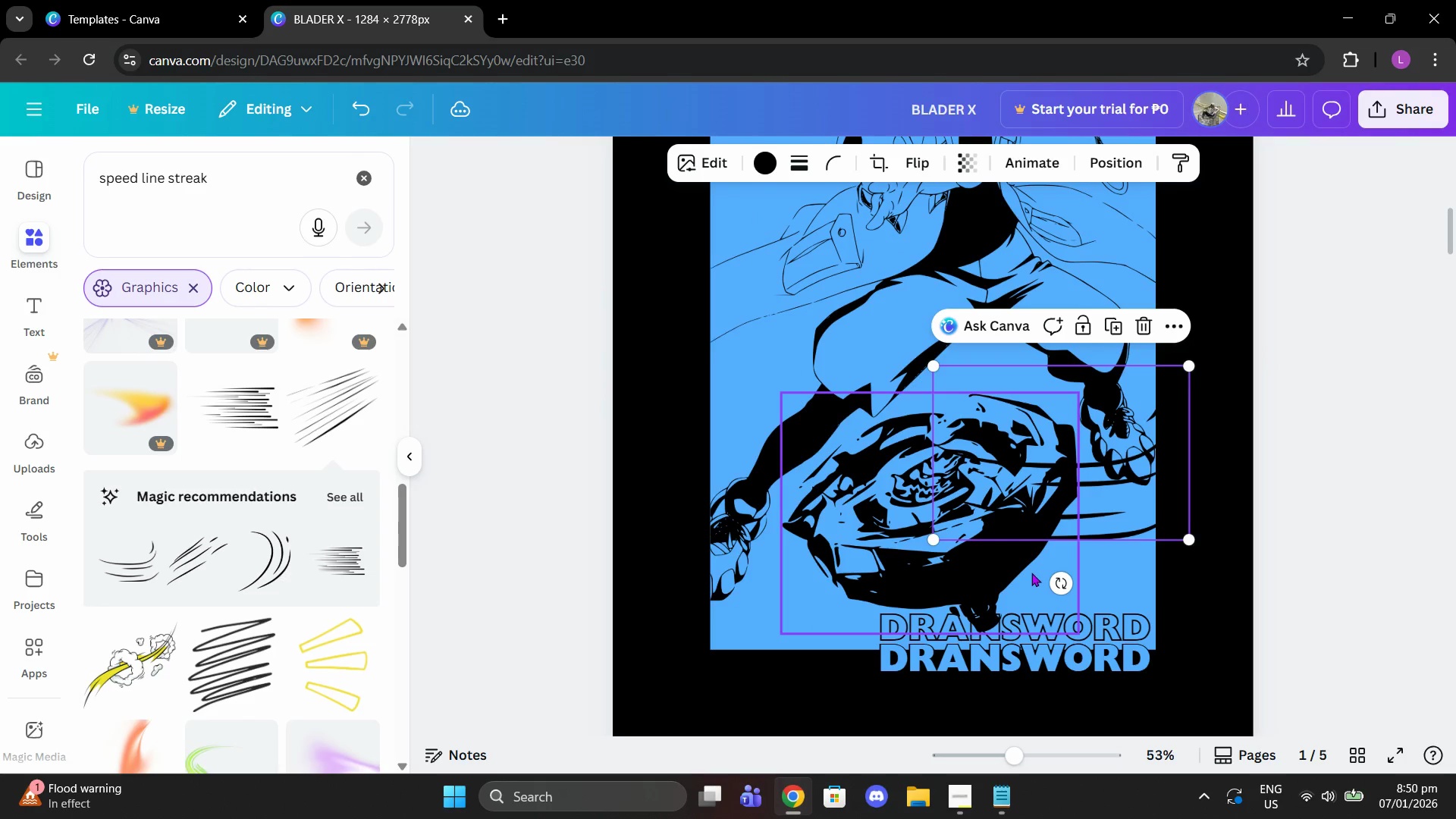 
left_click_drag(start_coordinate=[1050, 586], to_coordinate=[1112, 548])
 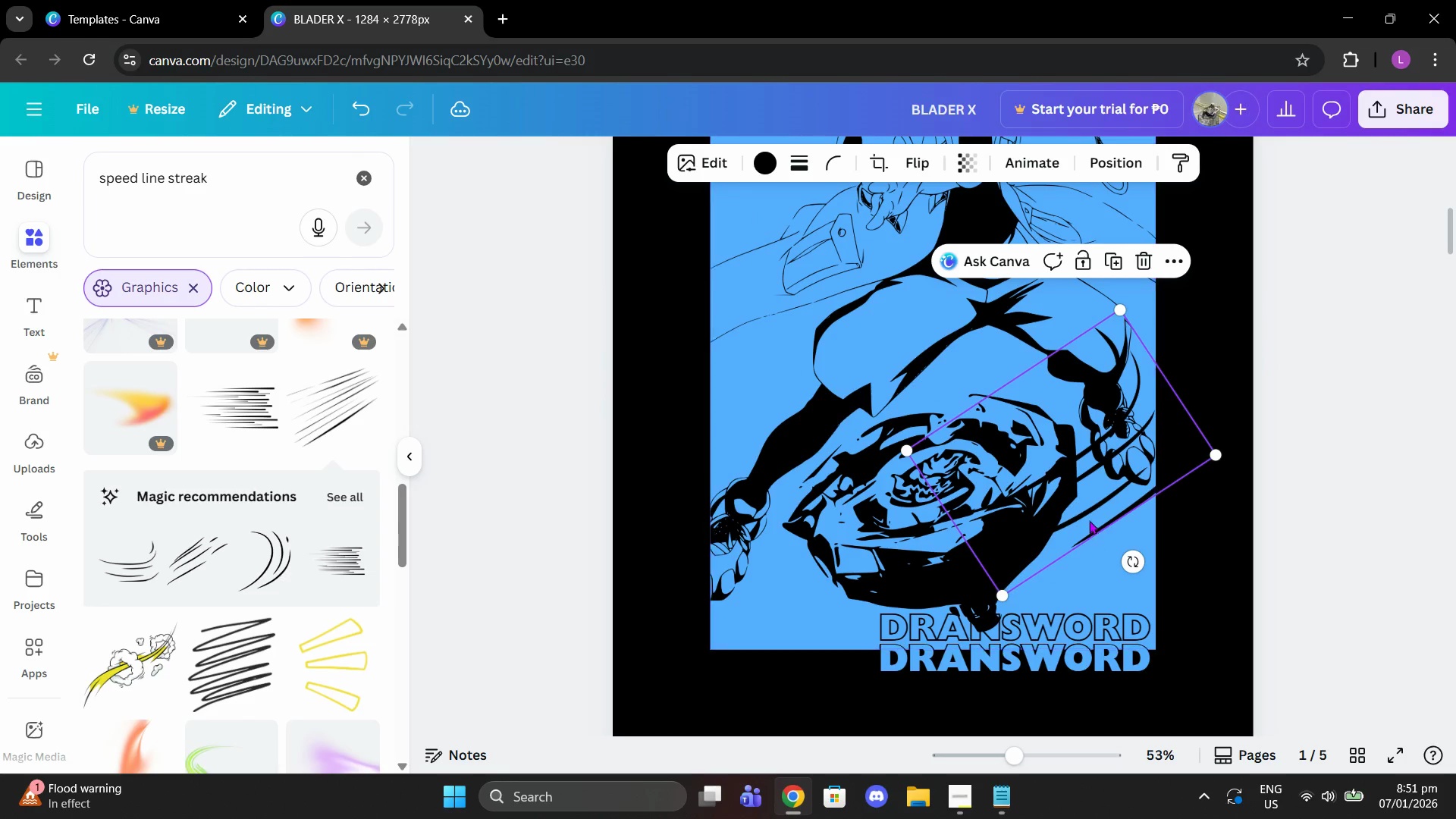 
left_click_drag(start_coordinate=[1089, 520], to_coordinate=[1106, 419])
 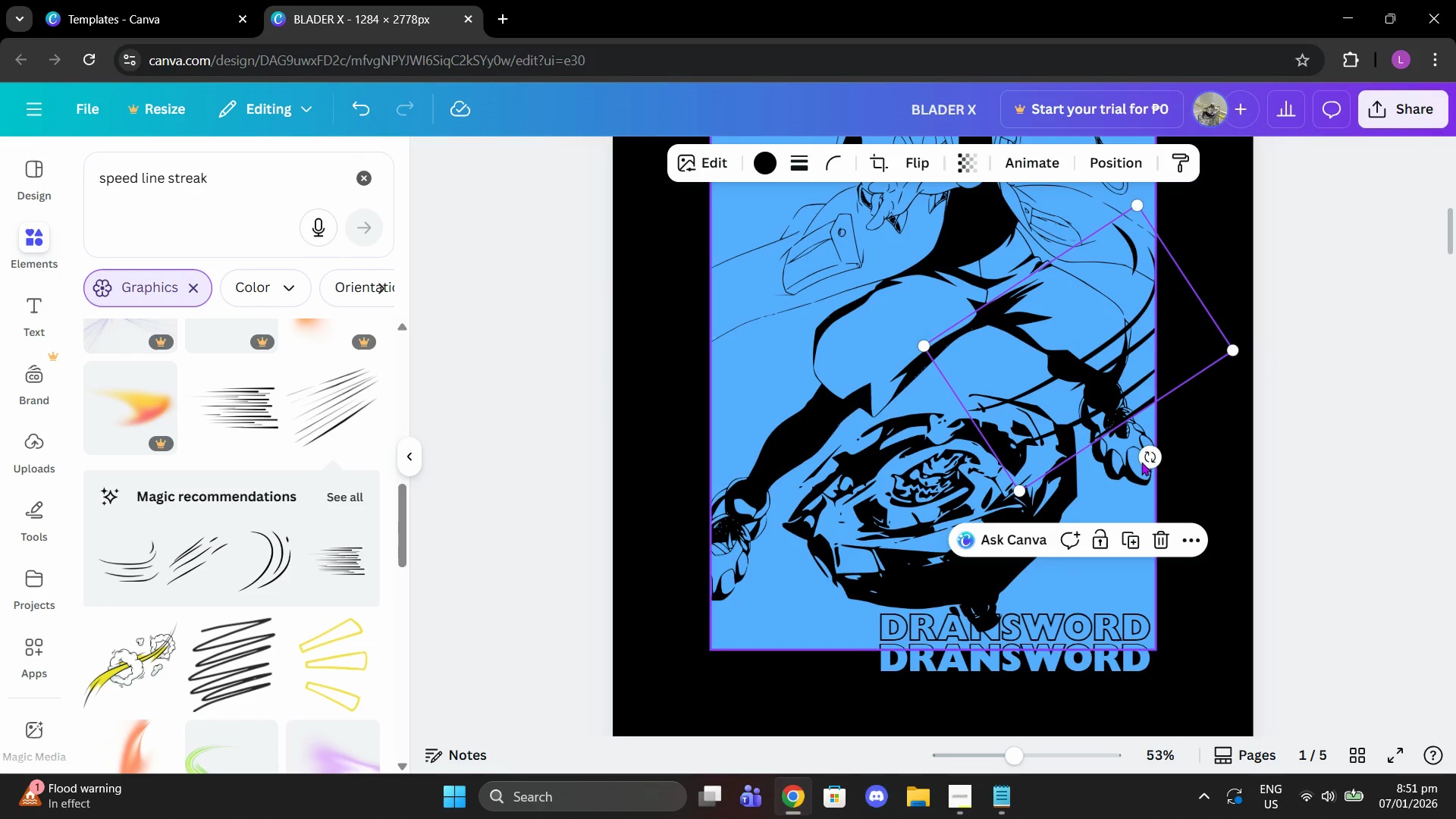 
left_click_drag(start_coordinate=[1142, 462], to_coordinate=[1166, 453])
 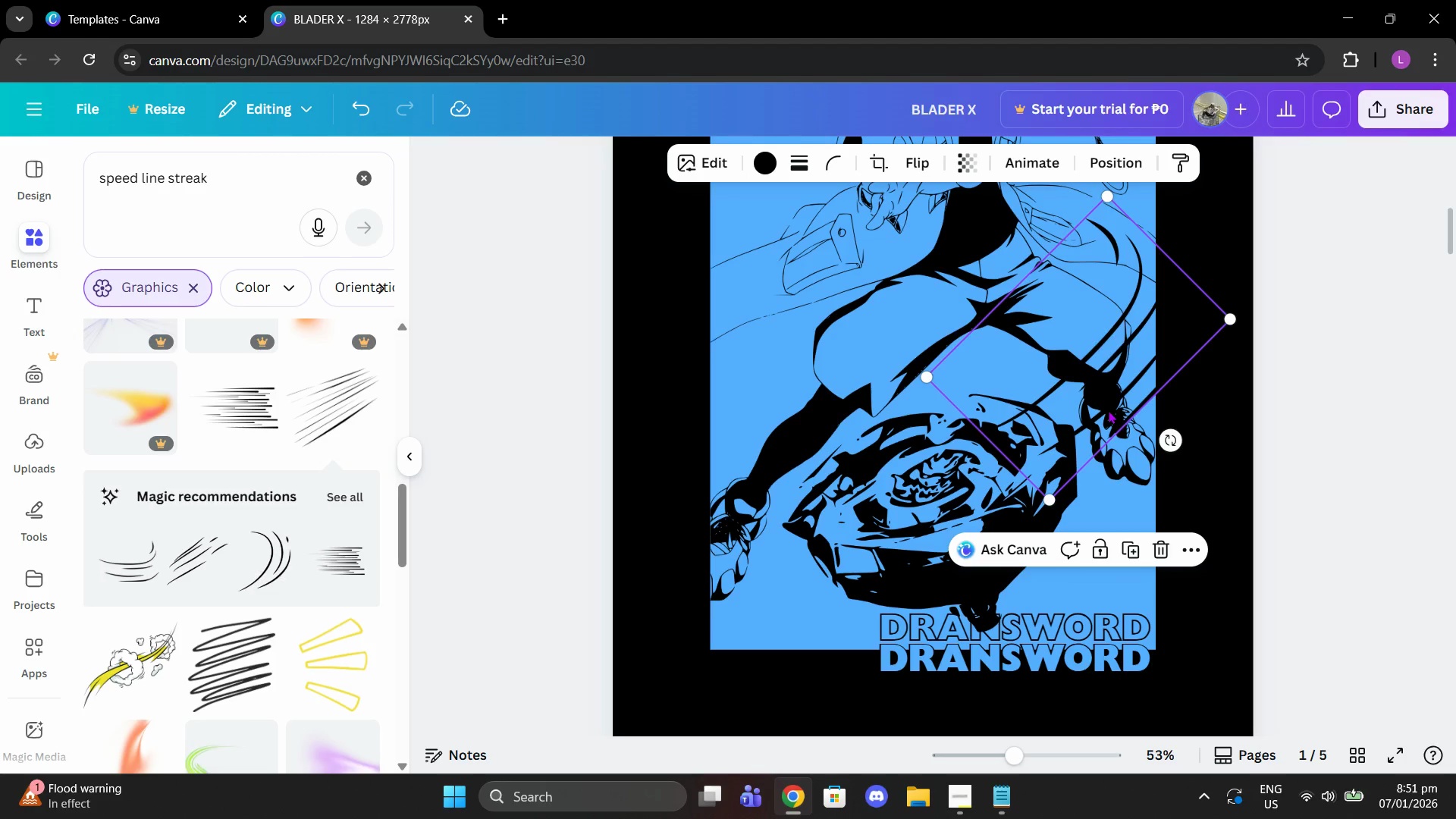 
left_click_drag(start_coordinate=[1108, 410], to_coordinate=[1116, 402])
 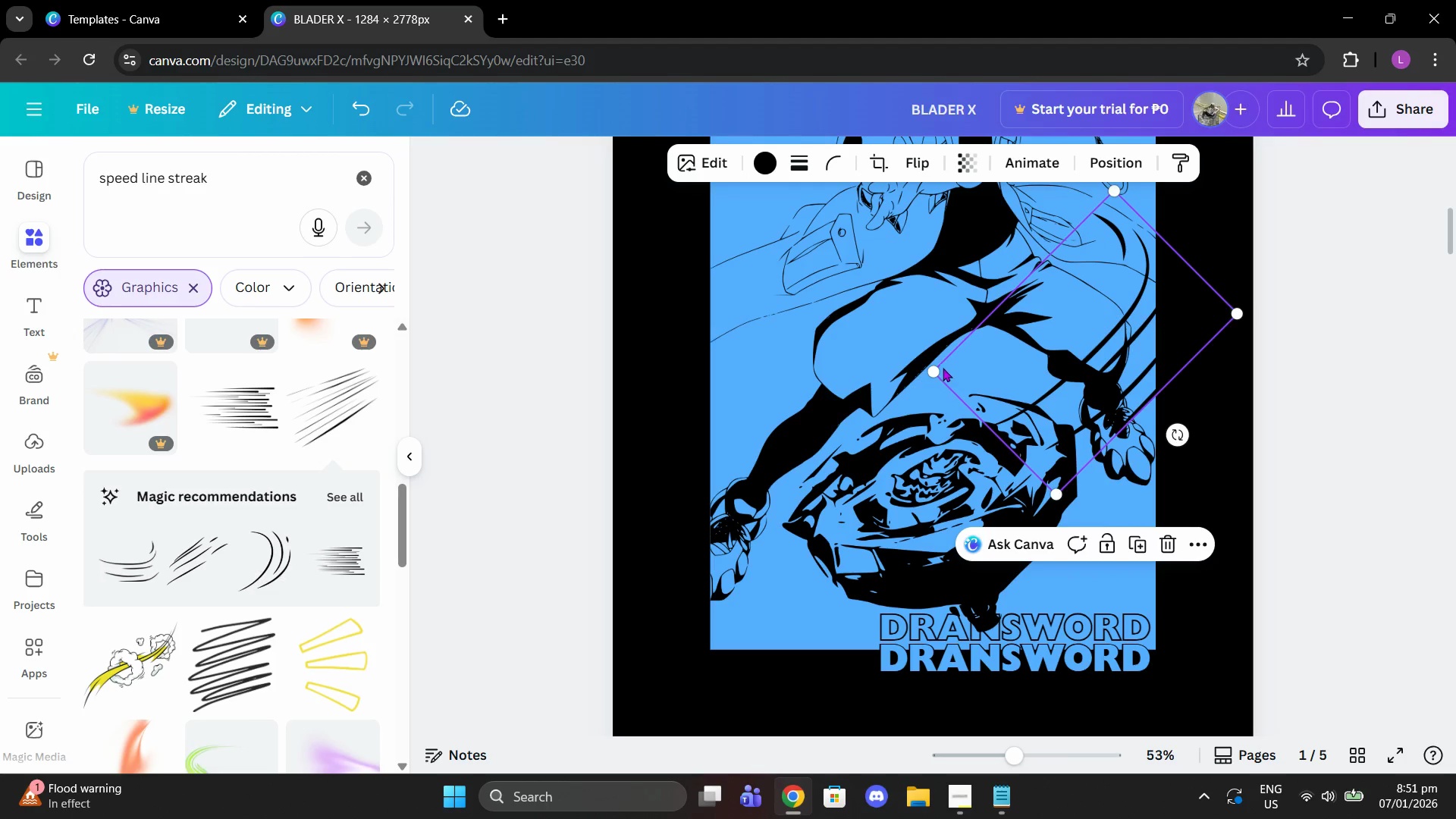 
left_click_drag(start_coordinate=[930, 369], to_coordinate=[869, 366])
 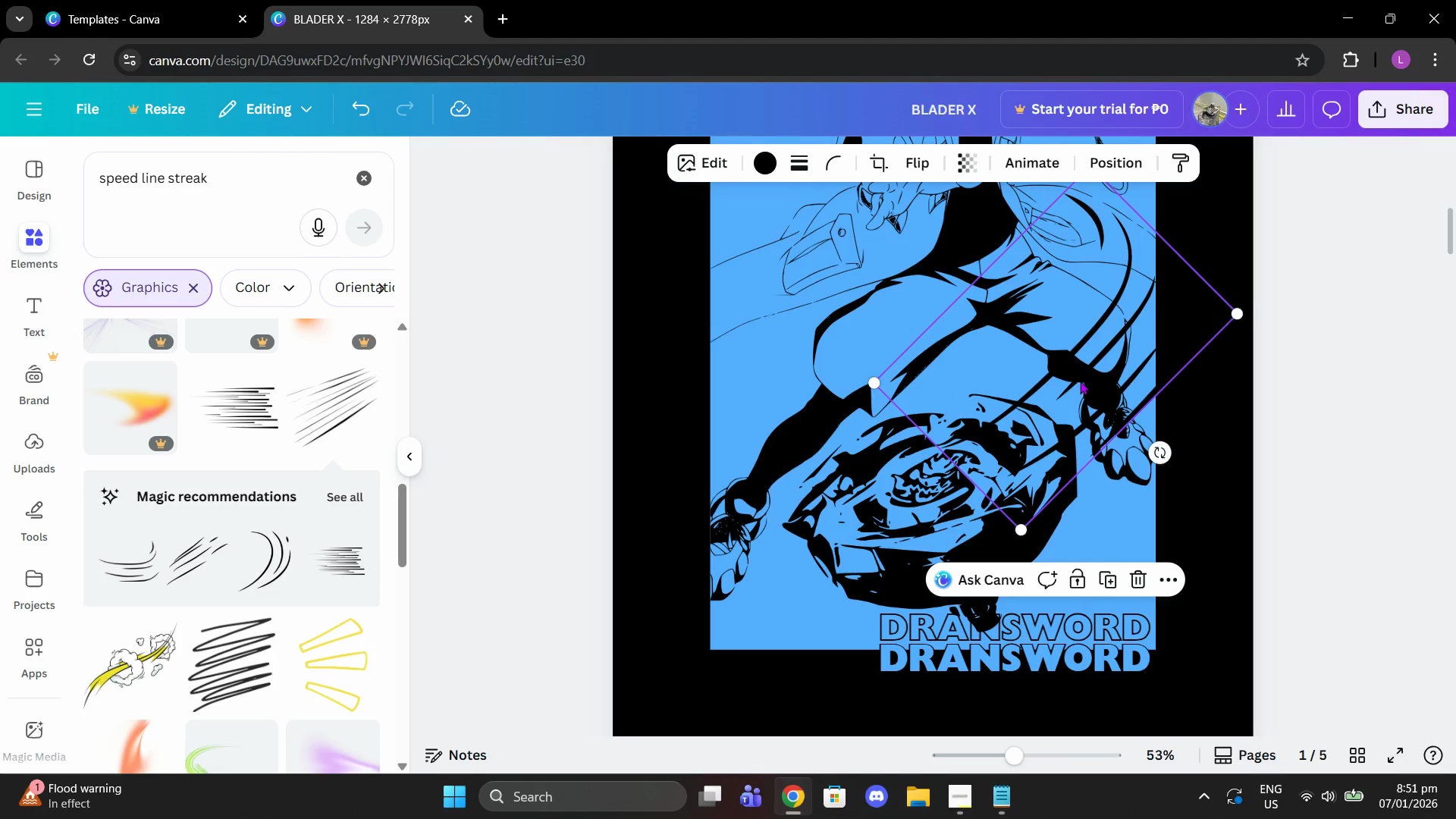 
left_click_drag(start_coordinate=[1080, 381], to_coordinate=[1072, 355])
 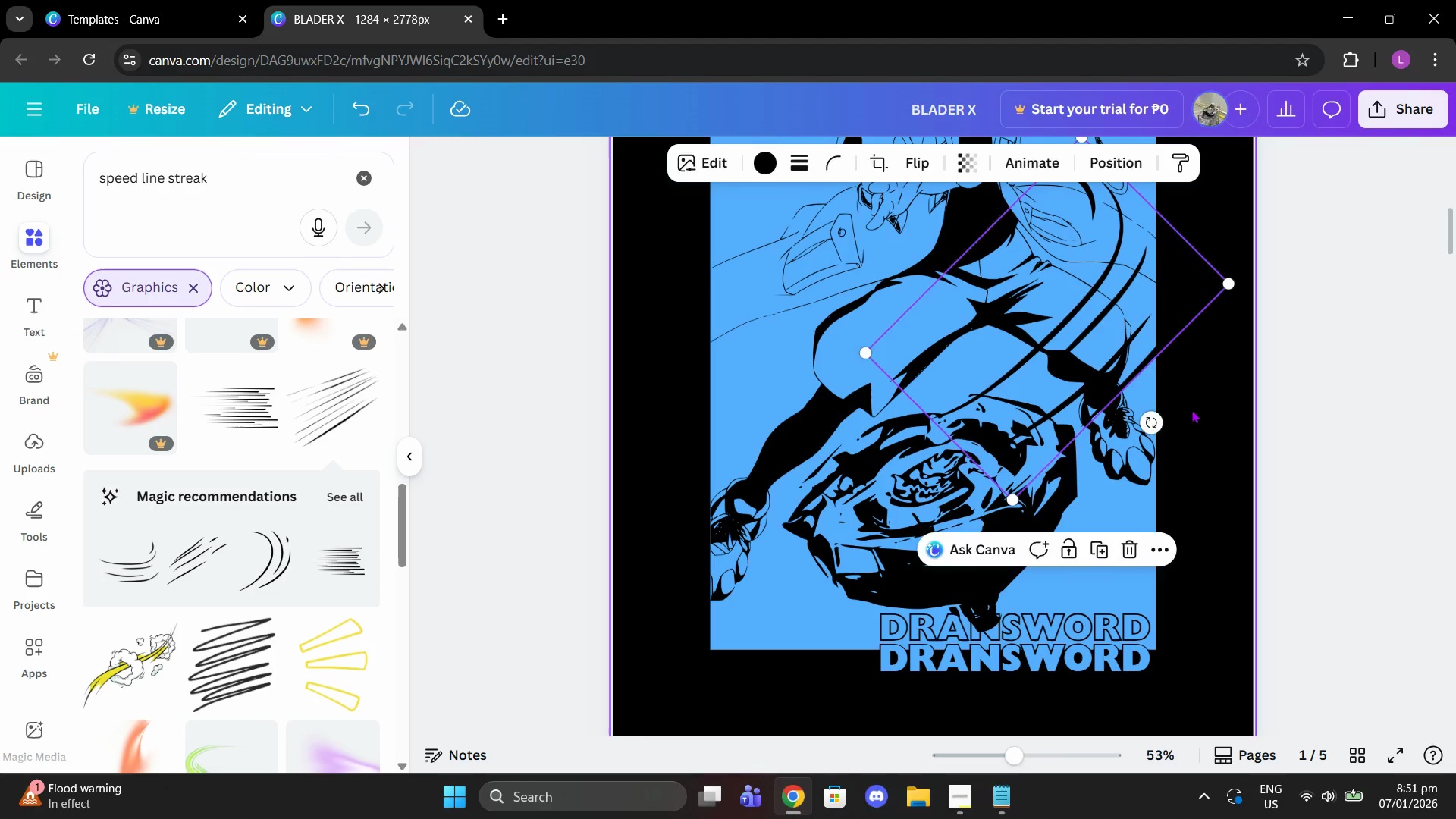 
double_click([1335, 373])
 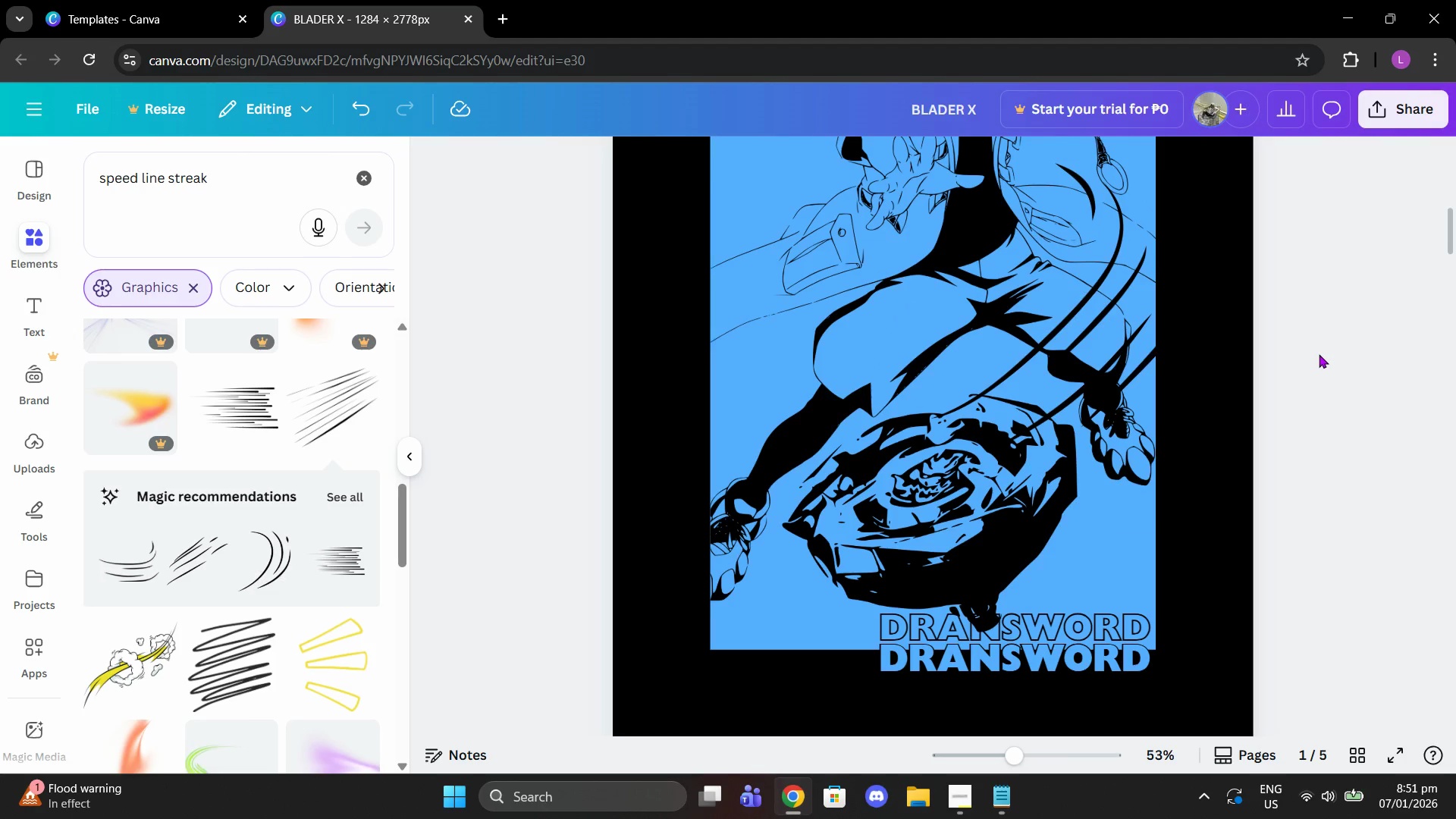 
scroll: coordinate [1320, 354], scroll_direction: up, amount: 1.0
 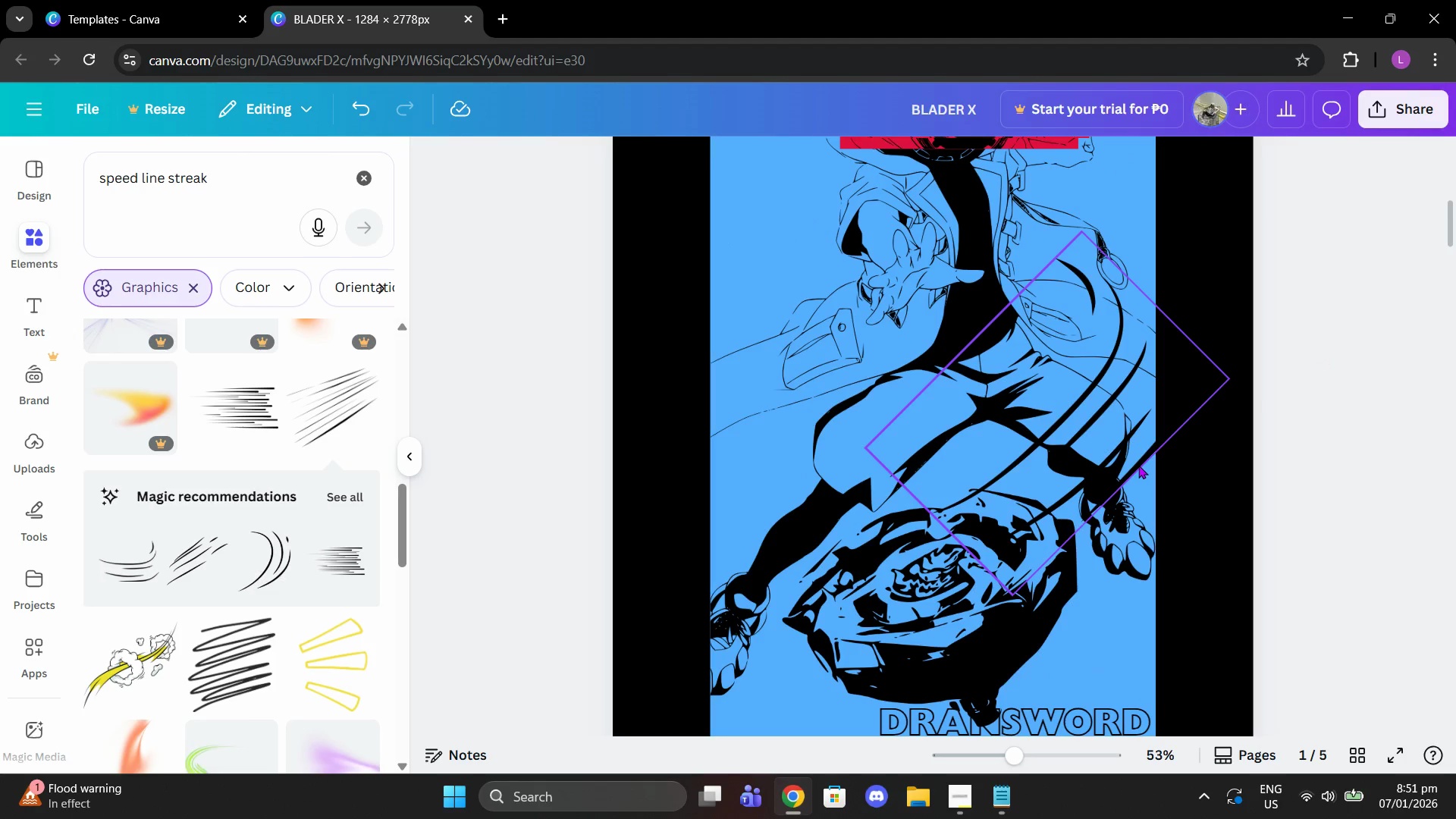 
left_click([1138, 465])
 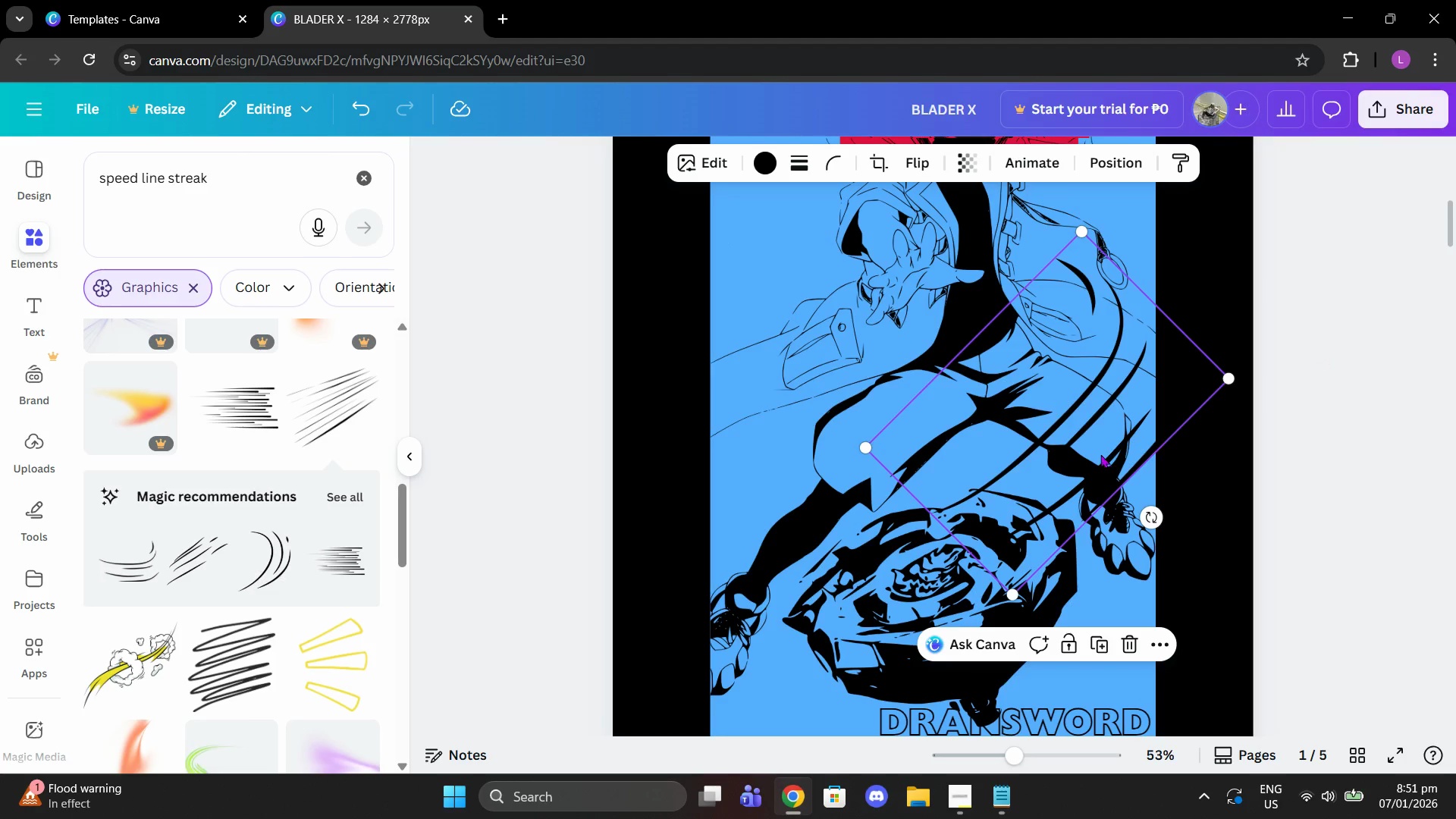 
left_click_drag(start_coordinate=[1100, 454], to_coordinate=[1117, 461])
 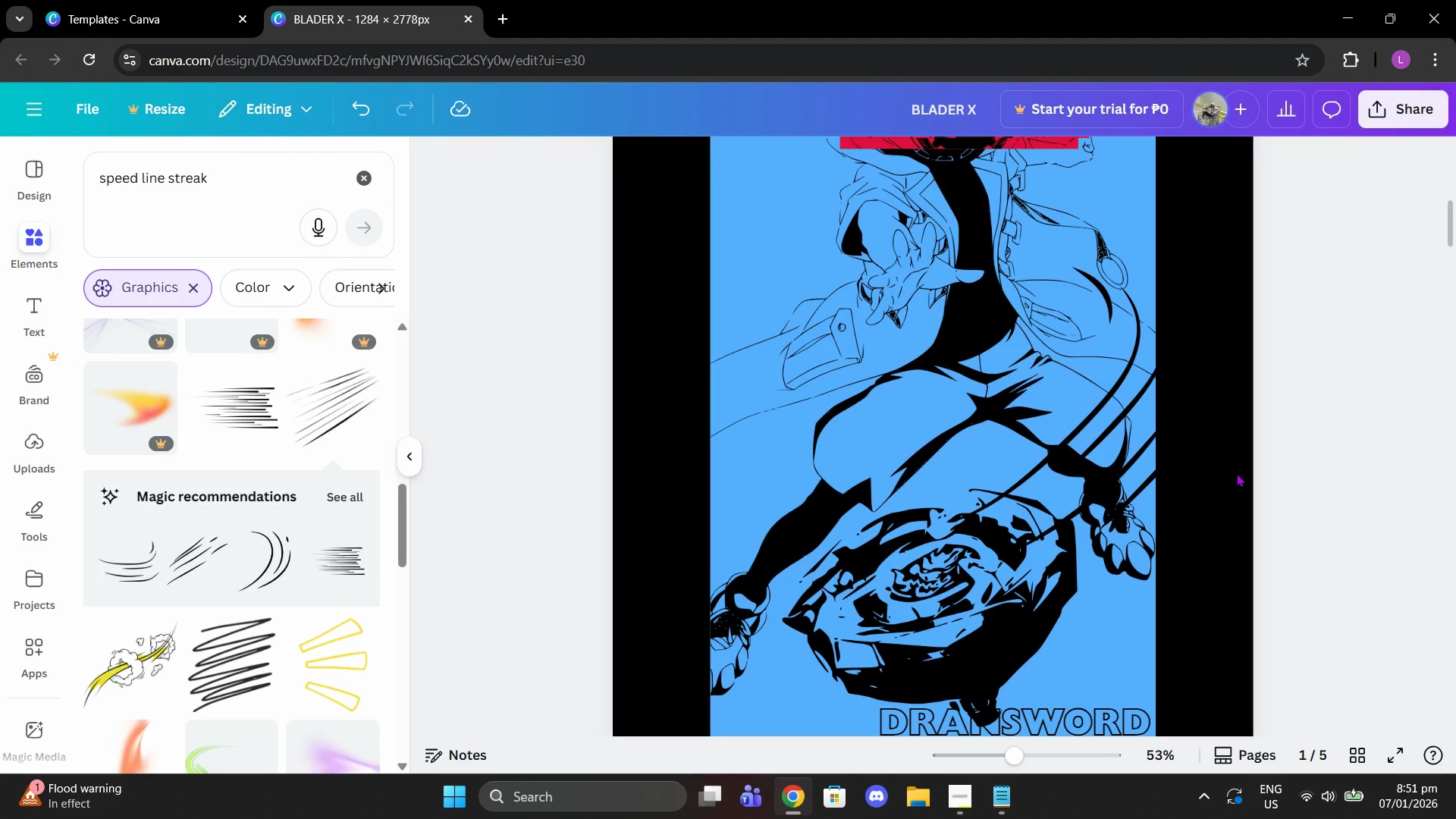 
left_click([1125, 310])
 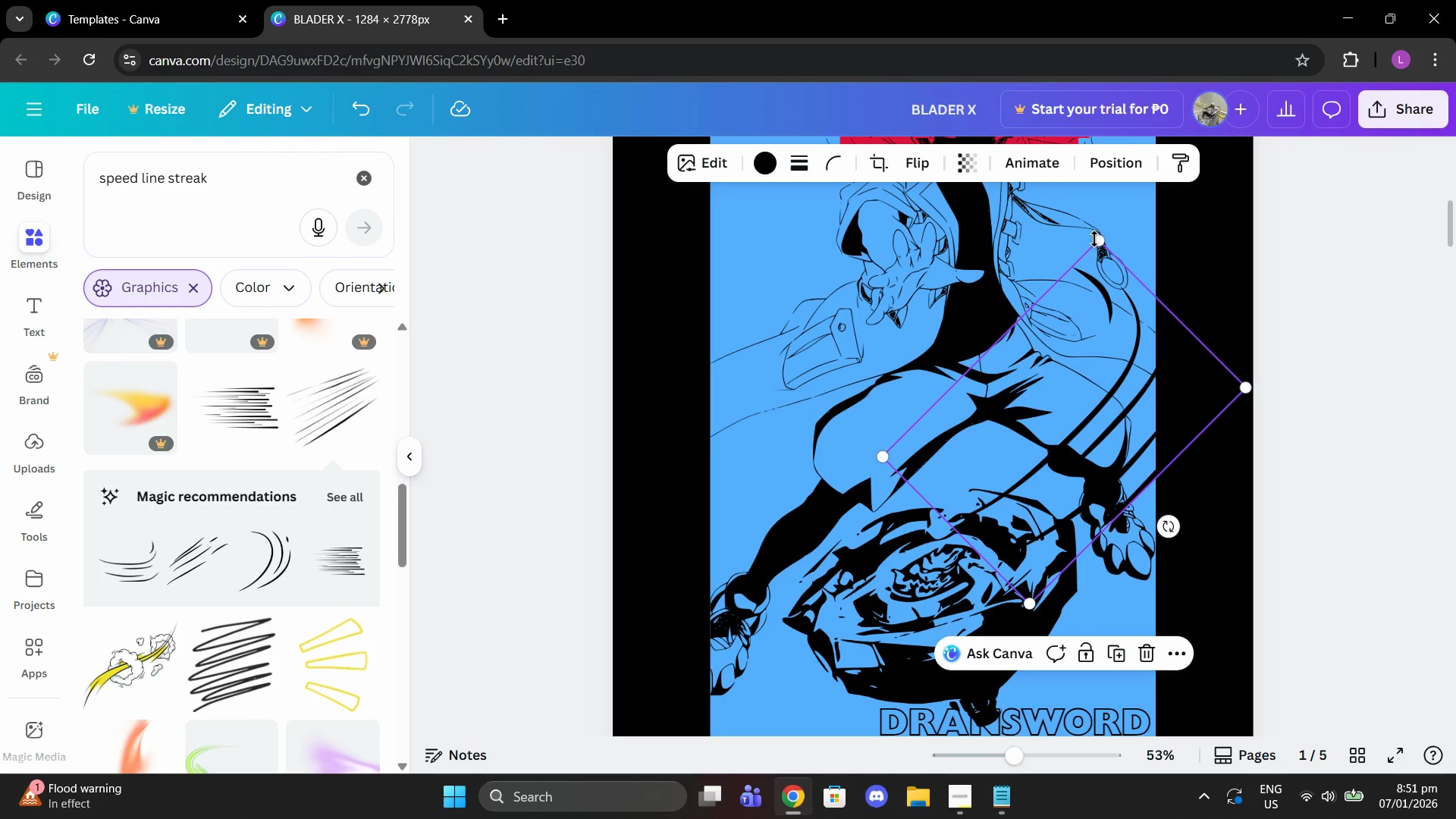 
left_click_drag(start_coordinate=[1096, 239], to_coordinate=[1081, 269])
 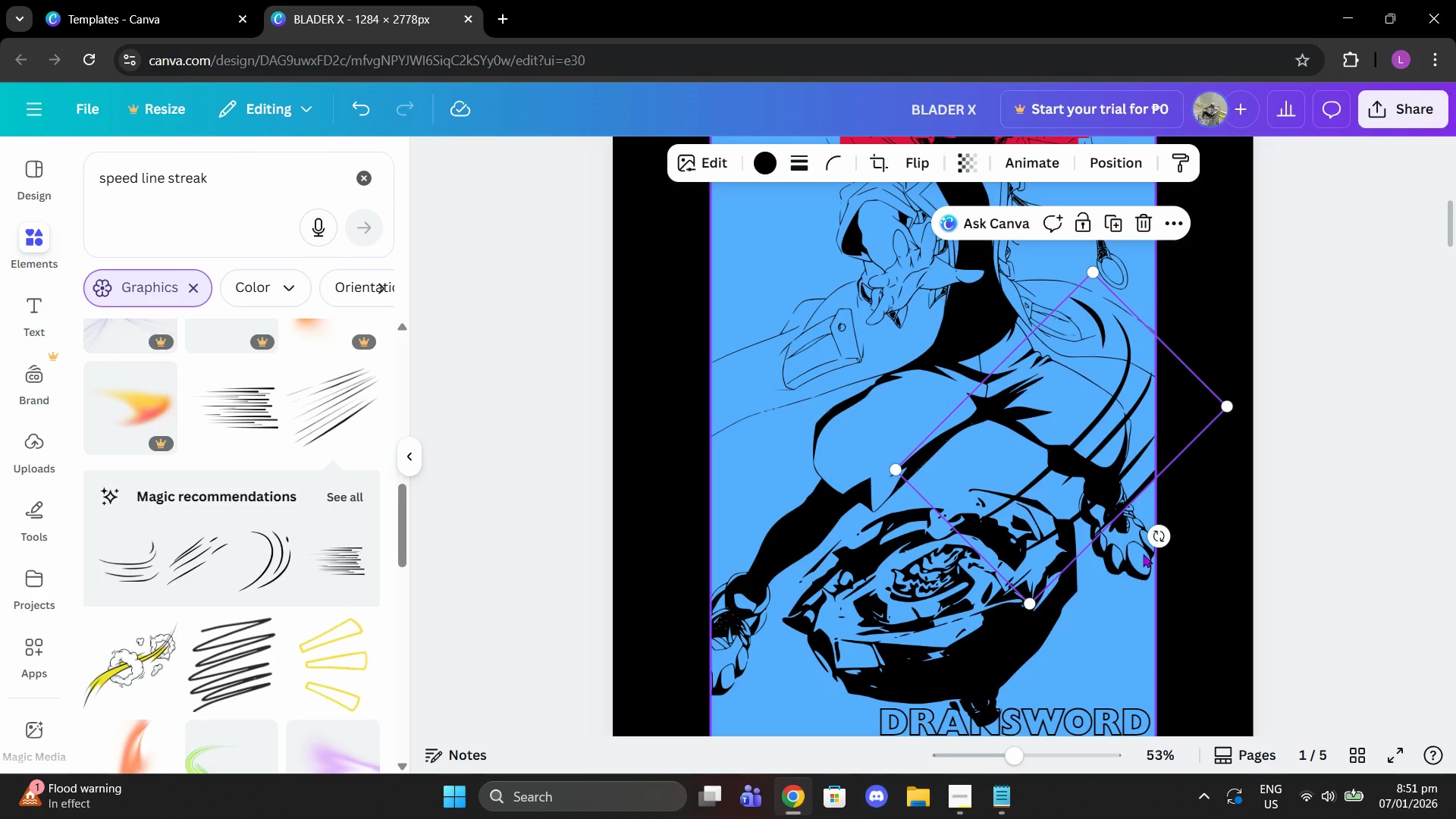 
left_click_drag(start_coordinate=[1159, 539], to_coordinate=[1177, 533])
 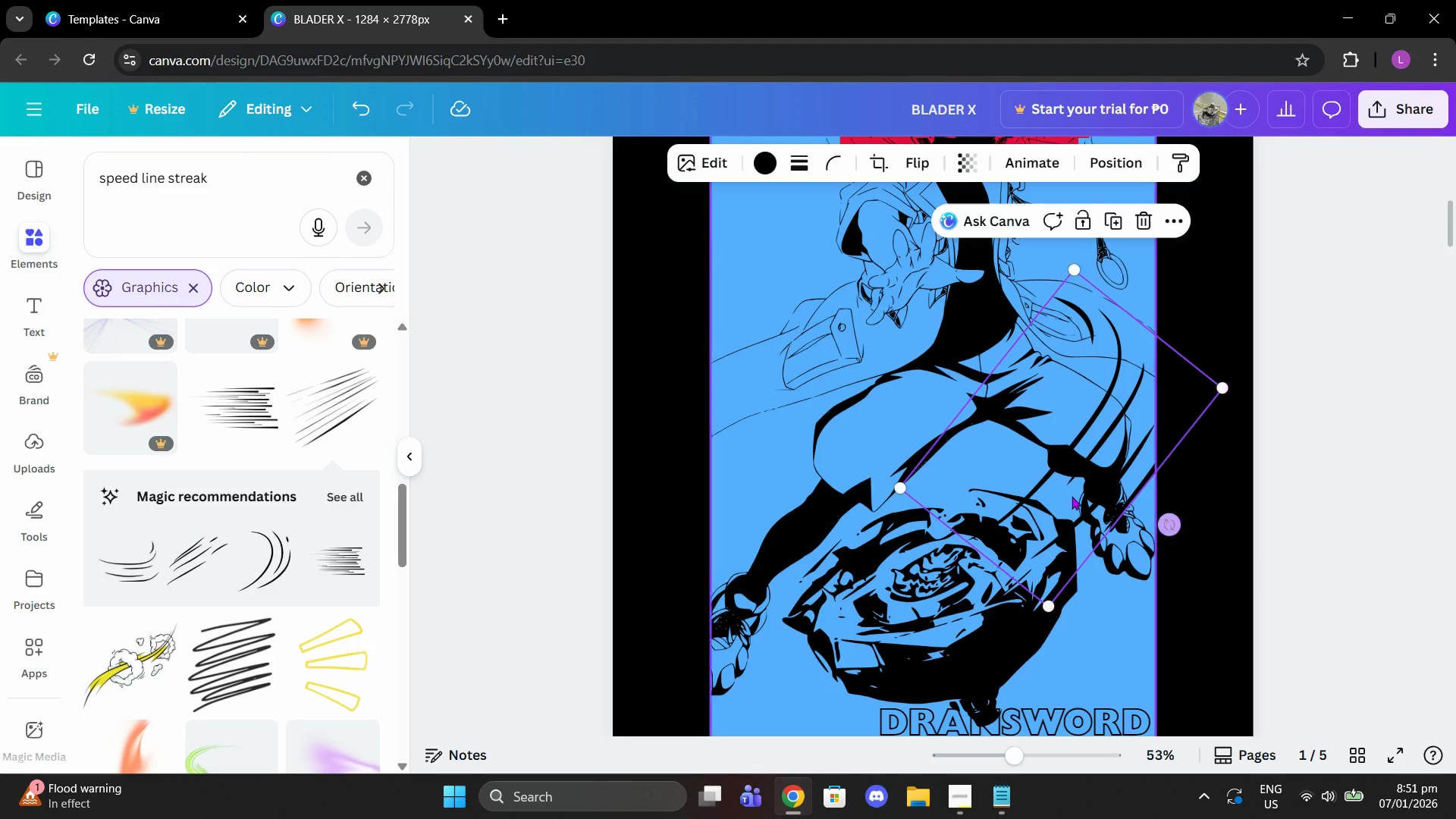 
left_click_drag(start_coordinate=[1072, 496], to_coordinate=[1047, 487])
 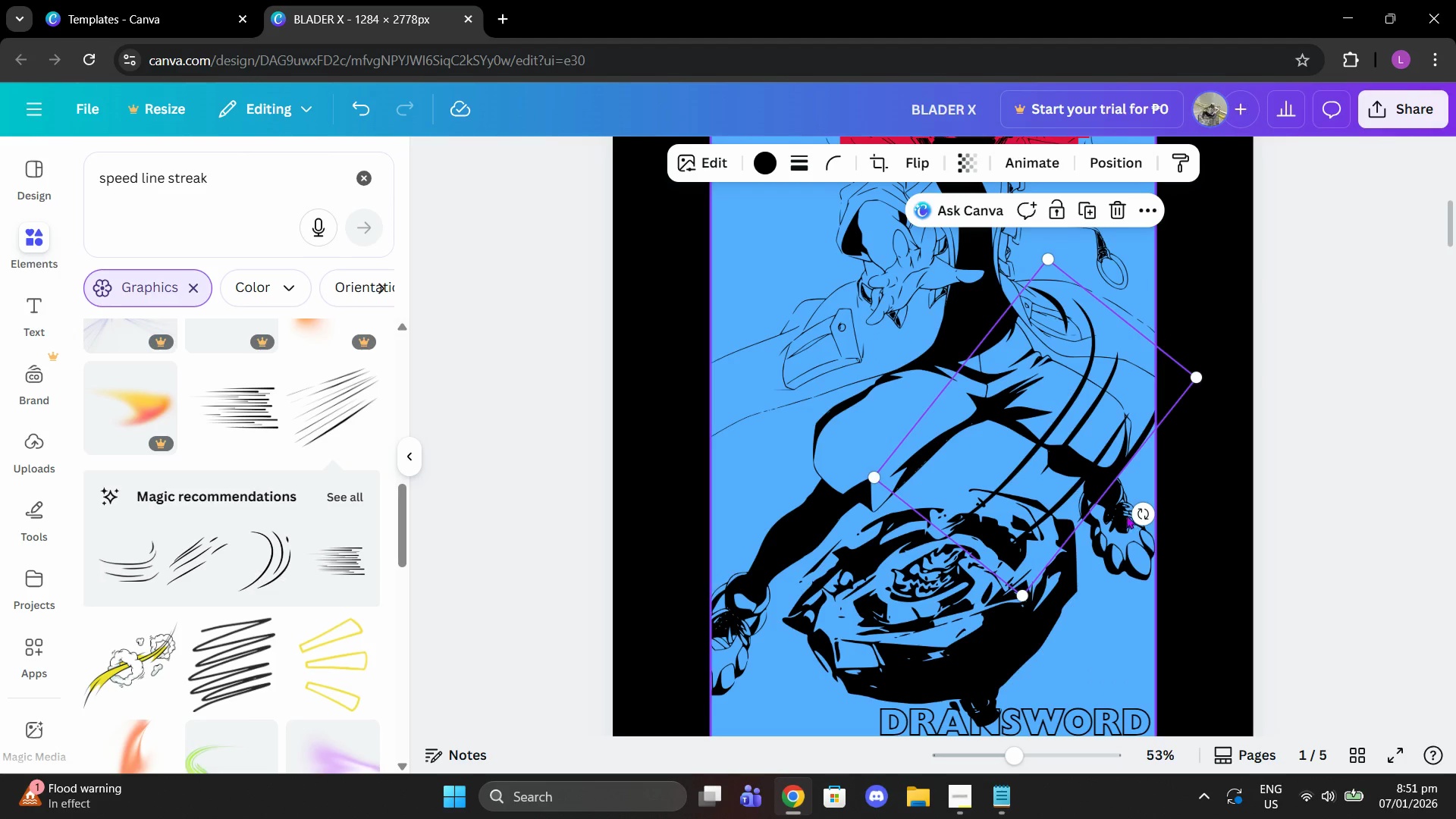 
left_click_drag(start_coordinate=[1141, 512], to_coordinate=[1157, 506])
 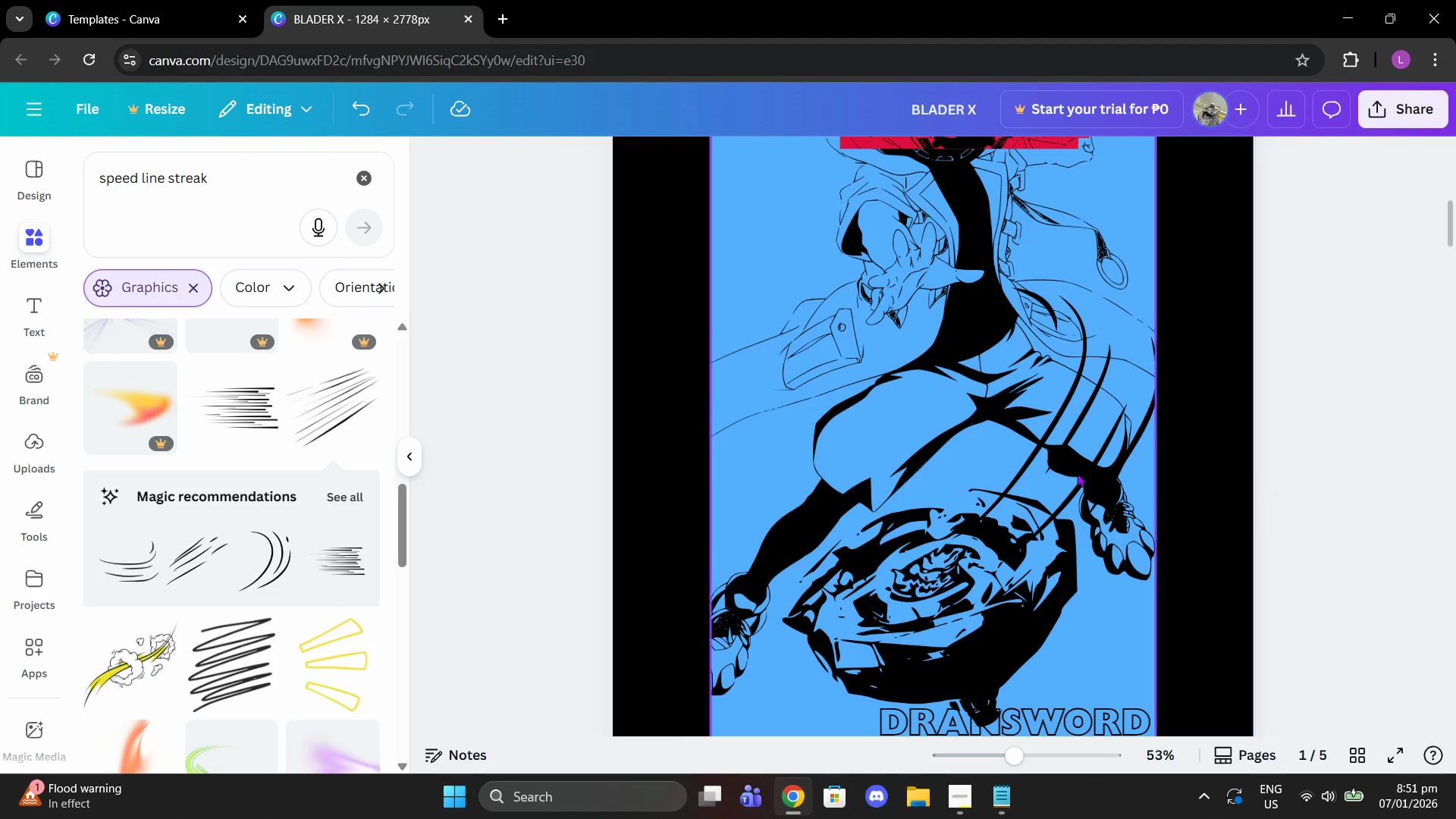 
left_click_drag(start_coordinate=[1070, 471], to_coordinate=[1077, 467])
 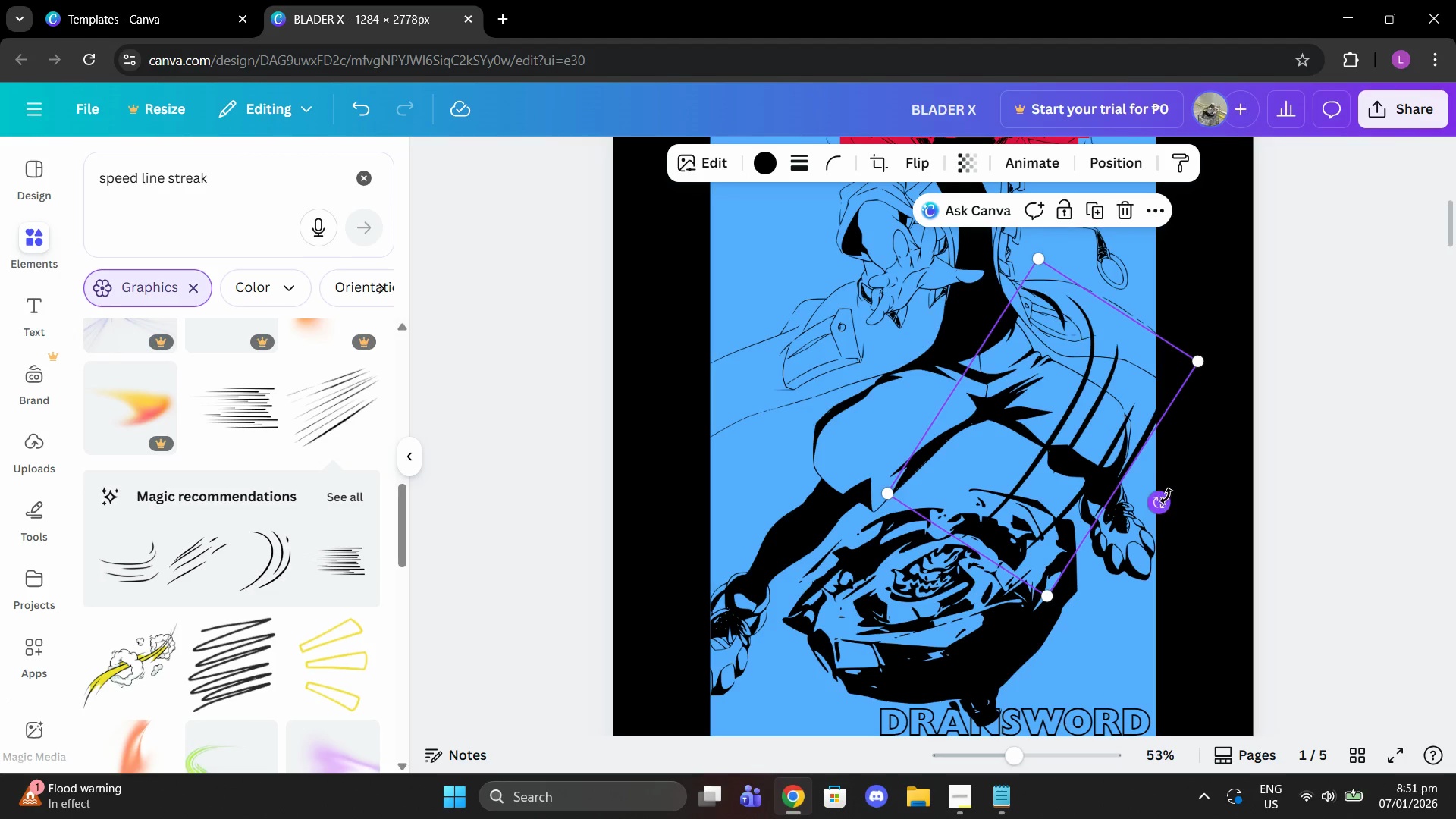 
left_click_drag(start_coordinate=[1166, 500], to_coordinate=[1143, 504])
 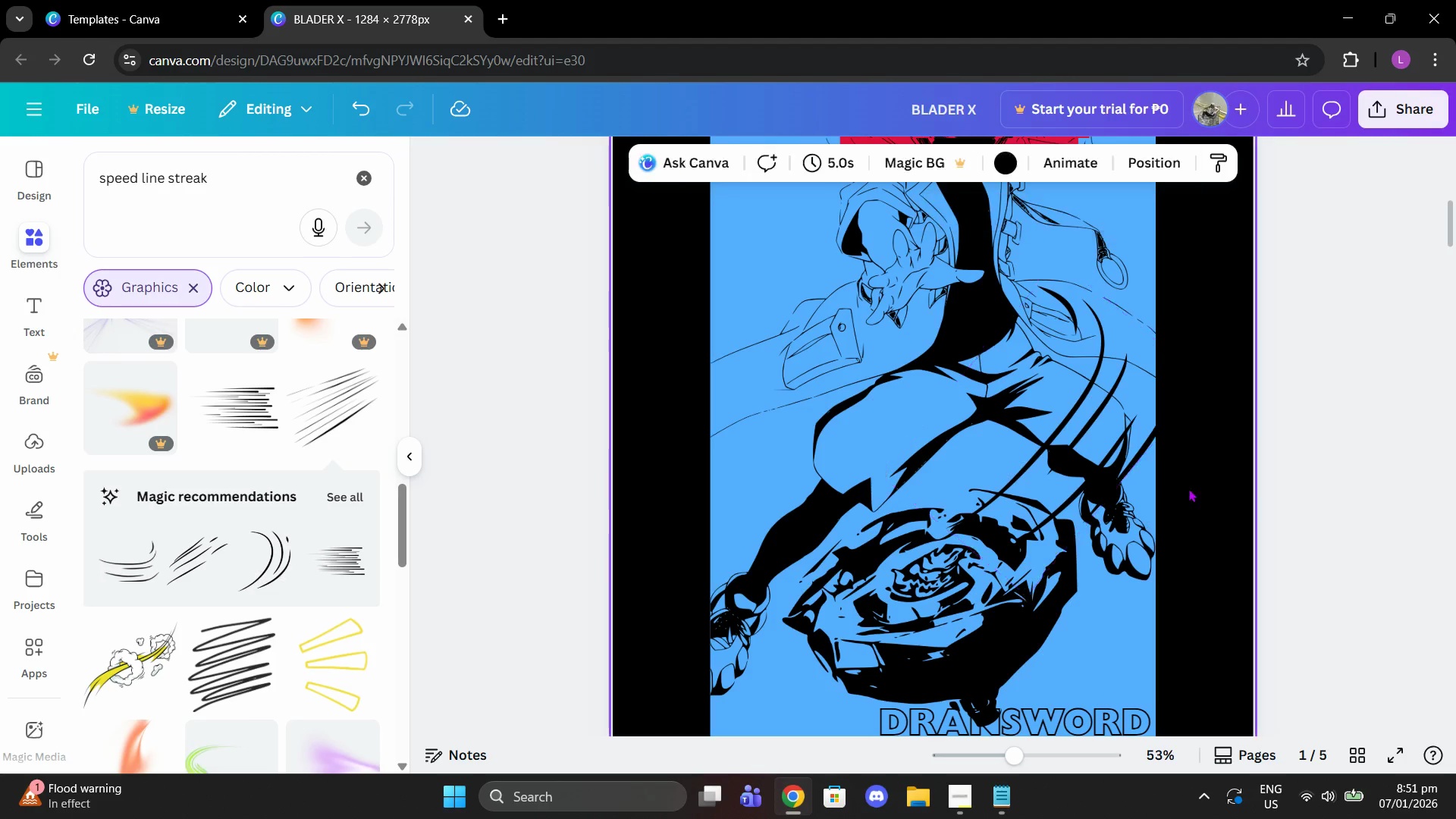 
double_click([1021, 450])
 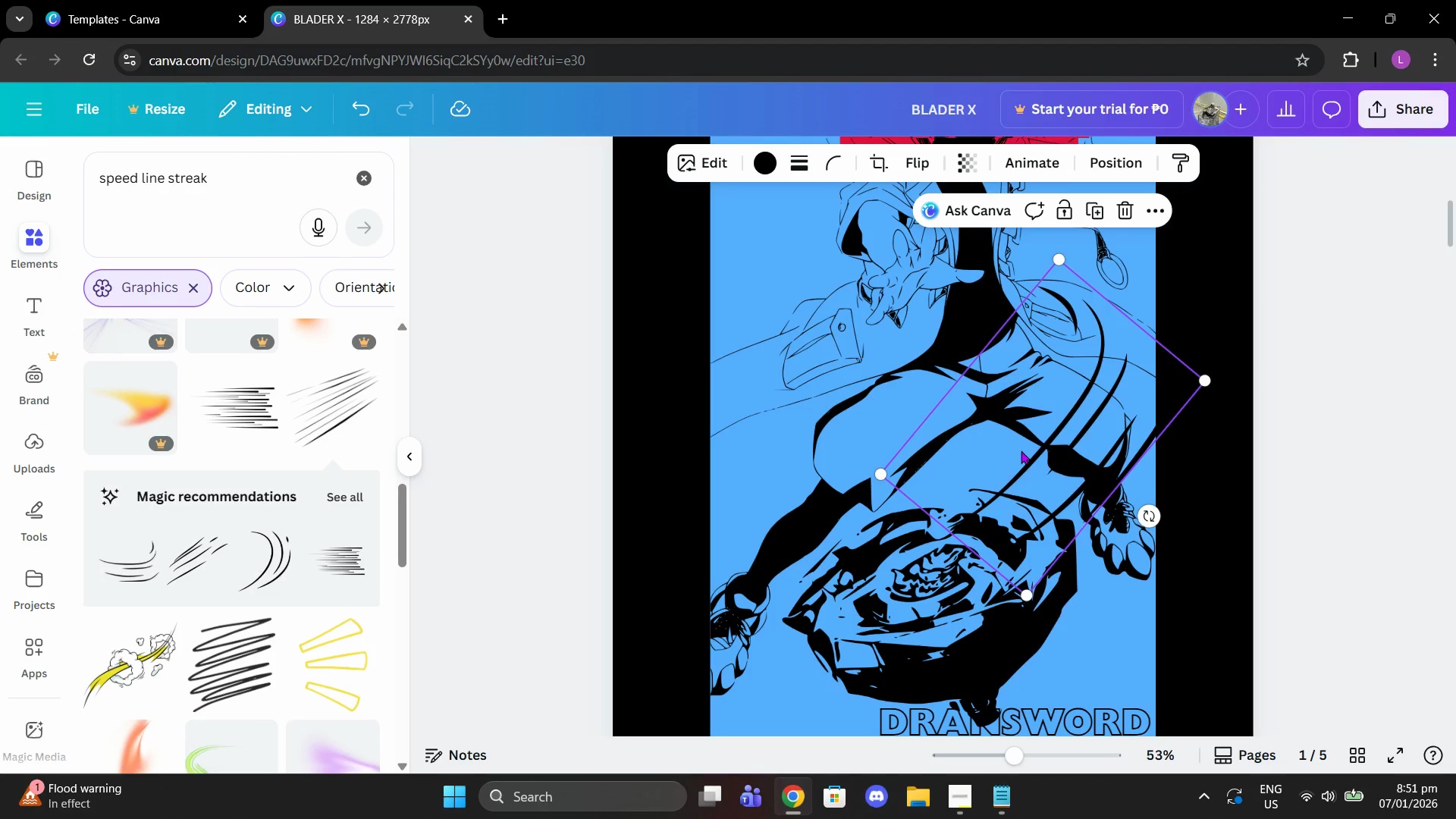 
key(Control+C)
 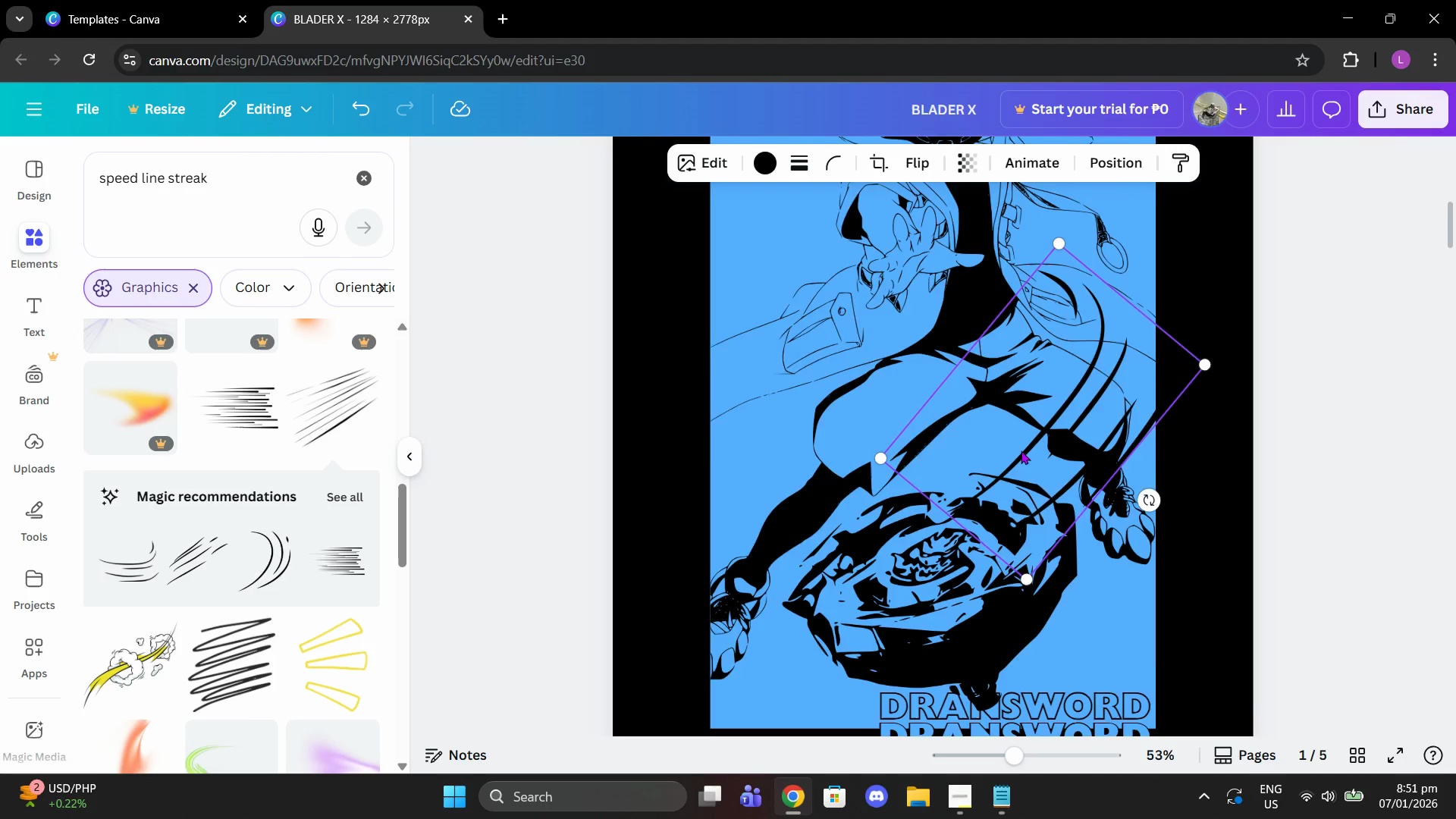 
scroll: coordinate [1029, 390], scroll_direction: down, amount: 28.0
 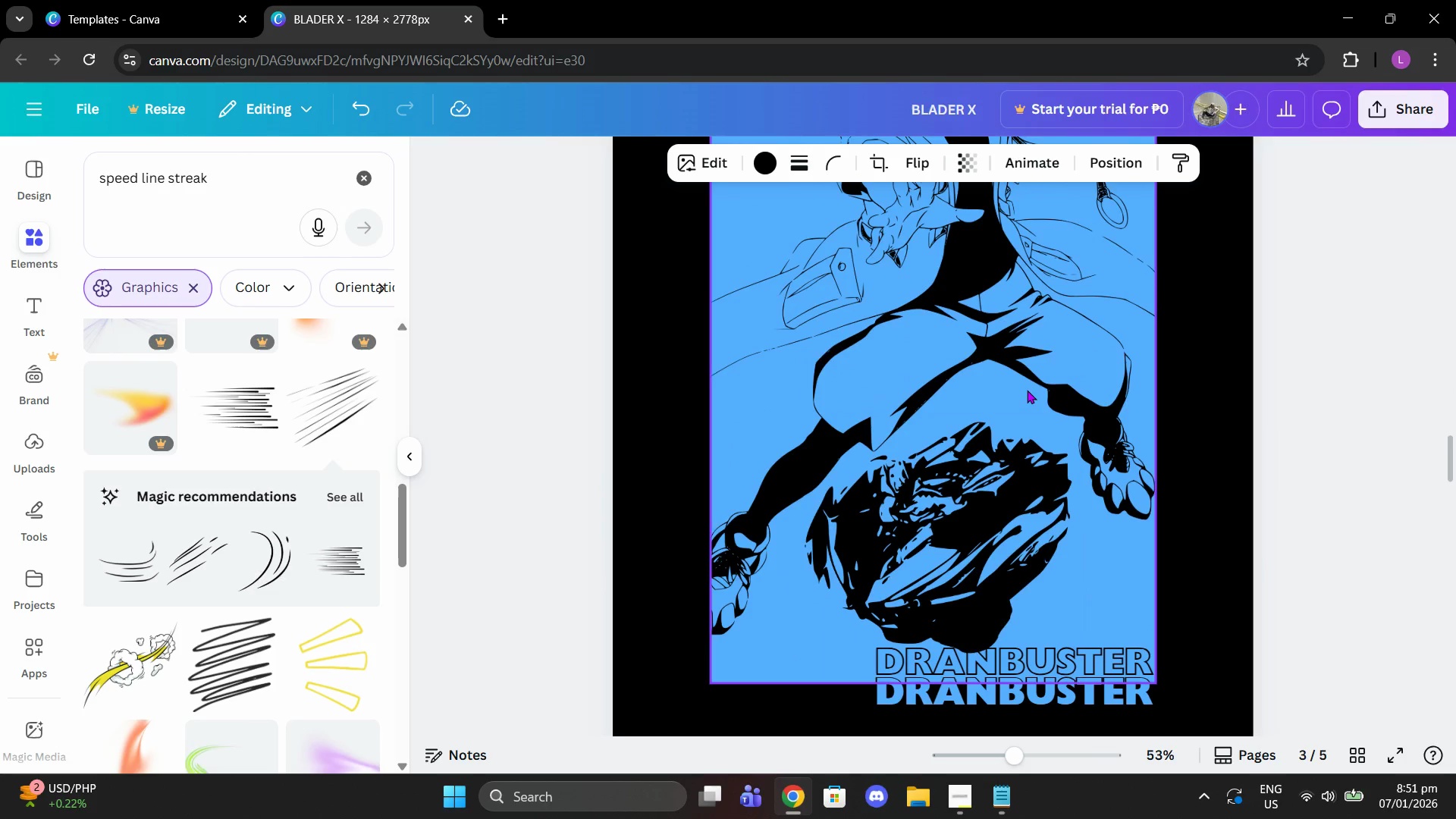 
key(Control+V)
 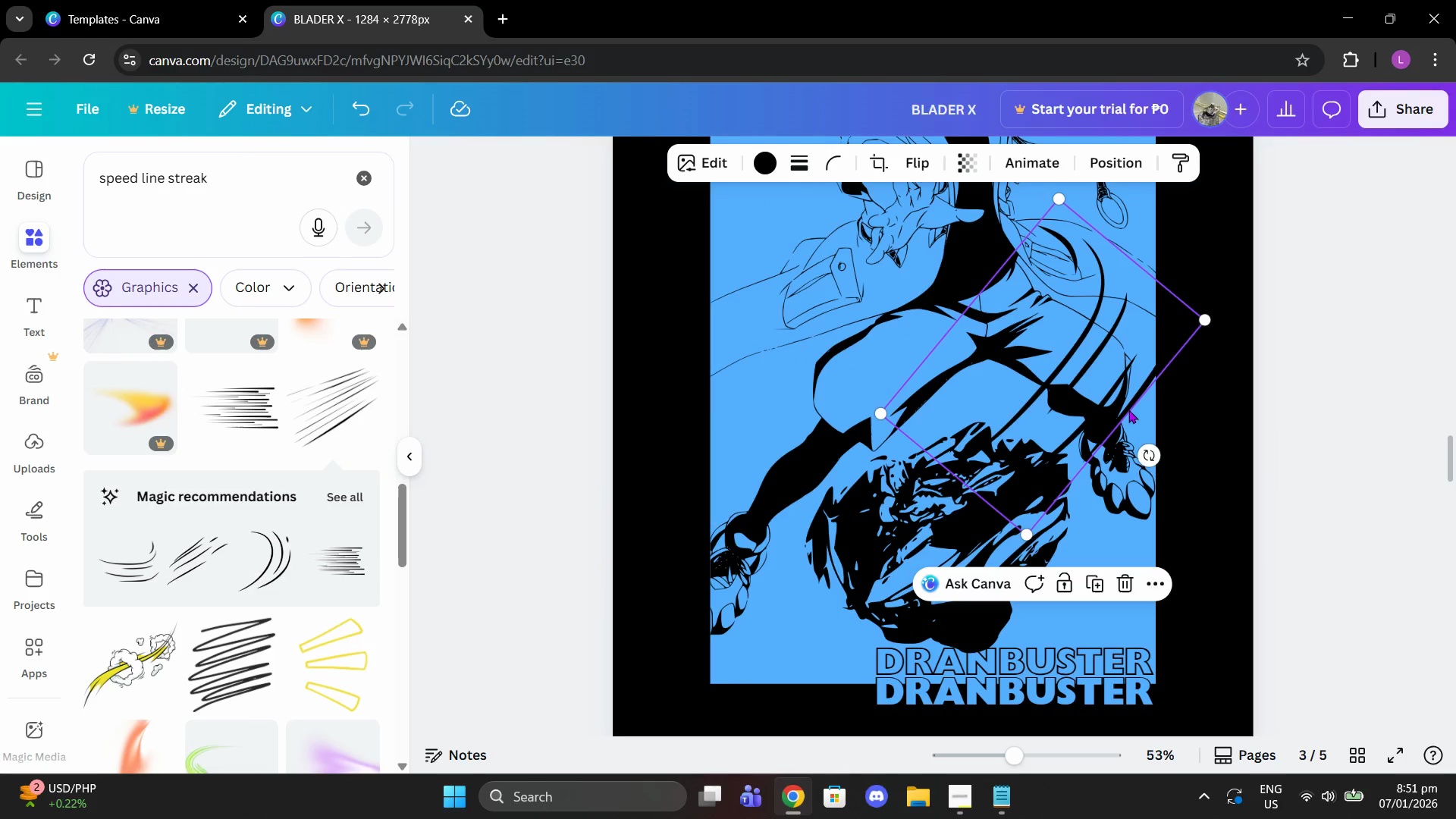 
left_click([1229, 407])
 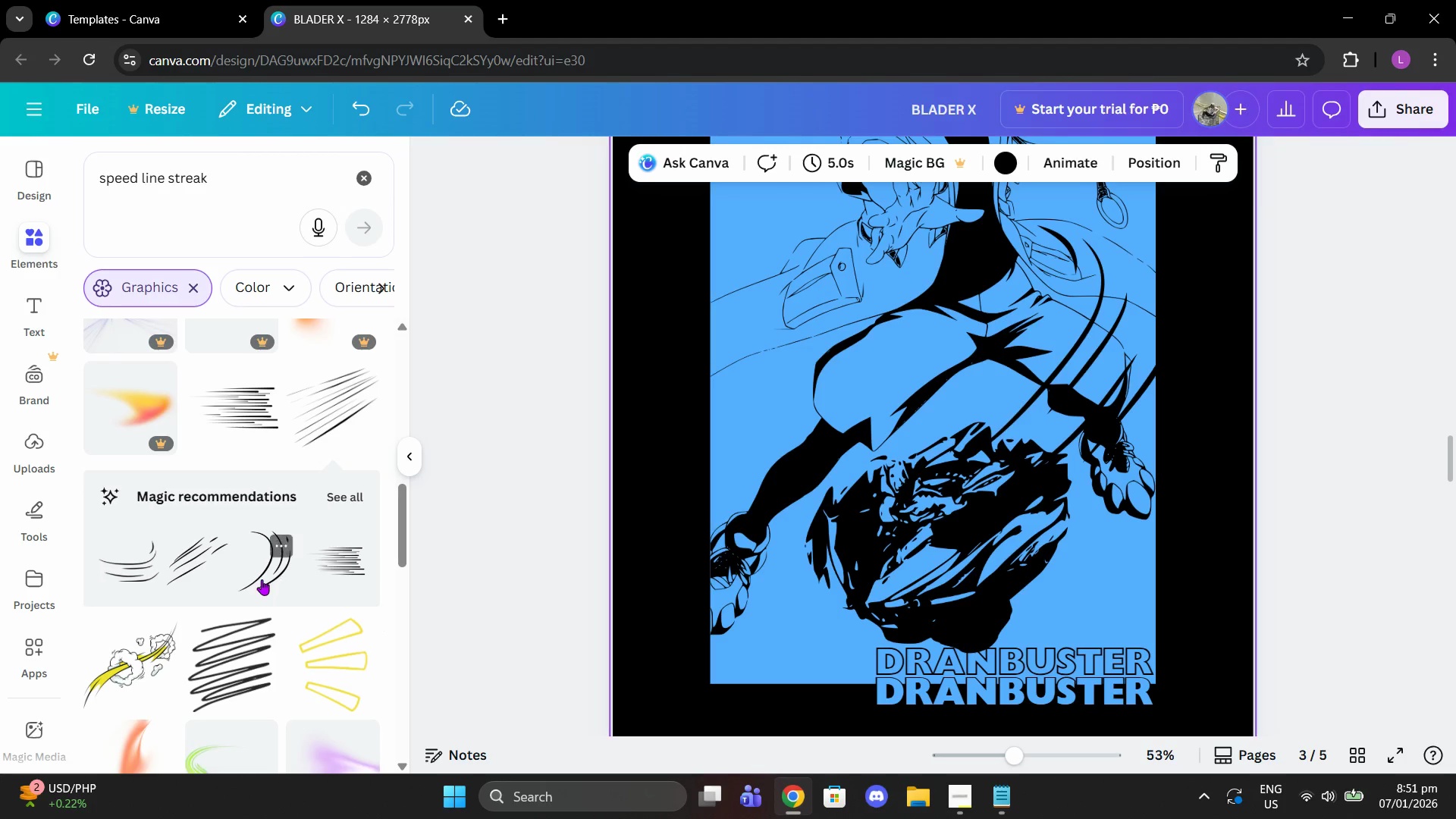 
scroll: coordinate [258, 499], scroll_direction: down, amount: 8.0
 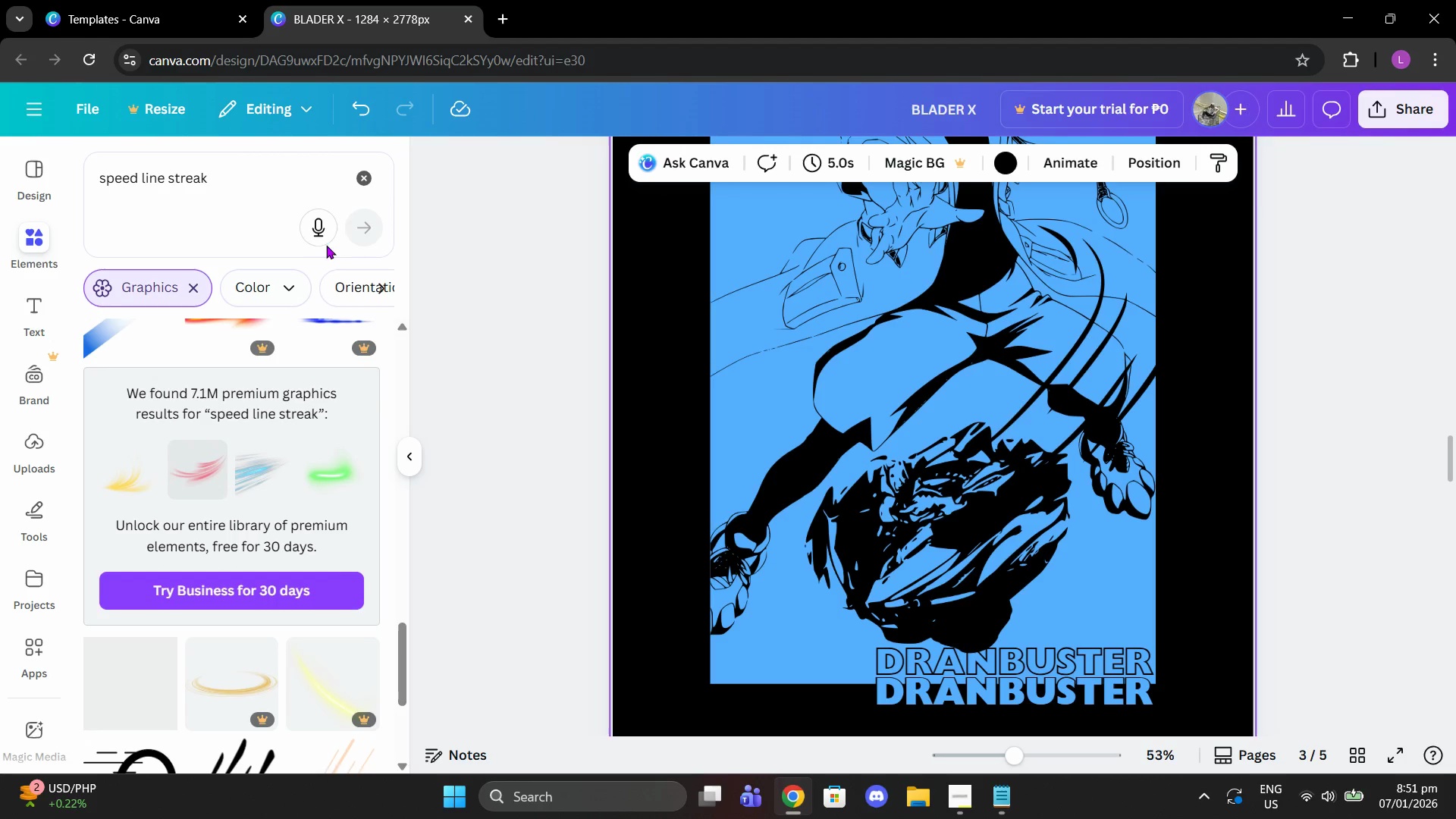 
left_click([369, 174])
 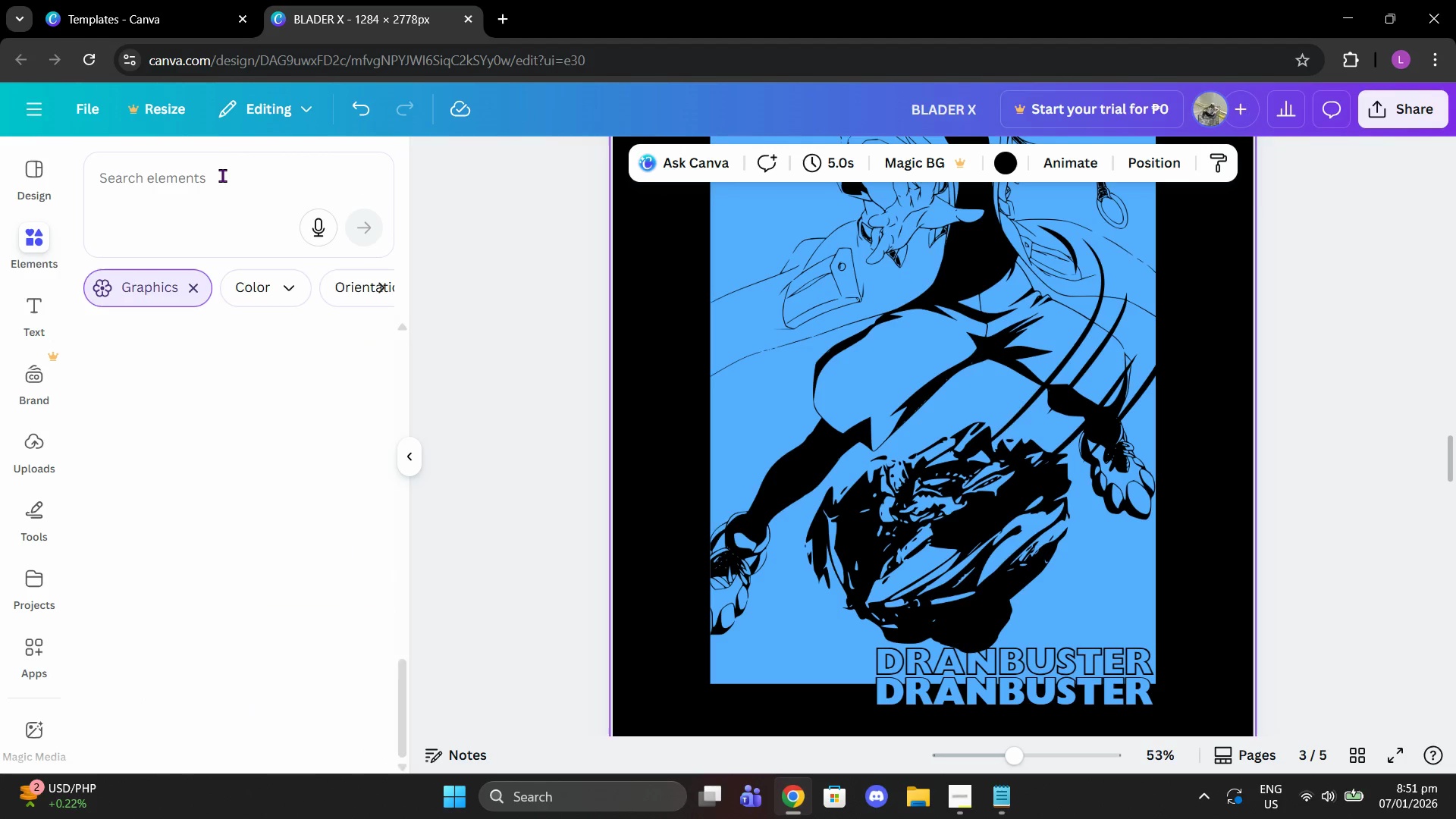 
left_click([222, 175])
 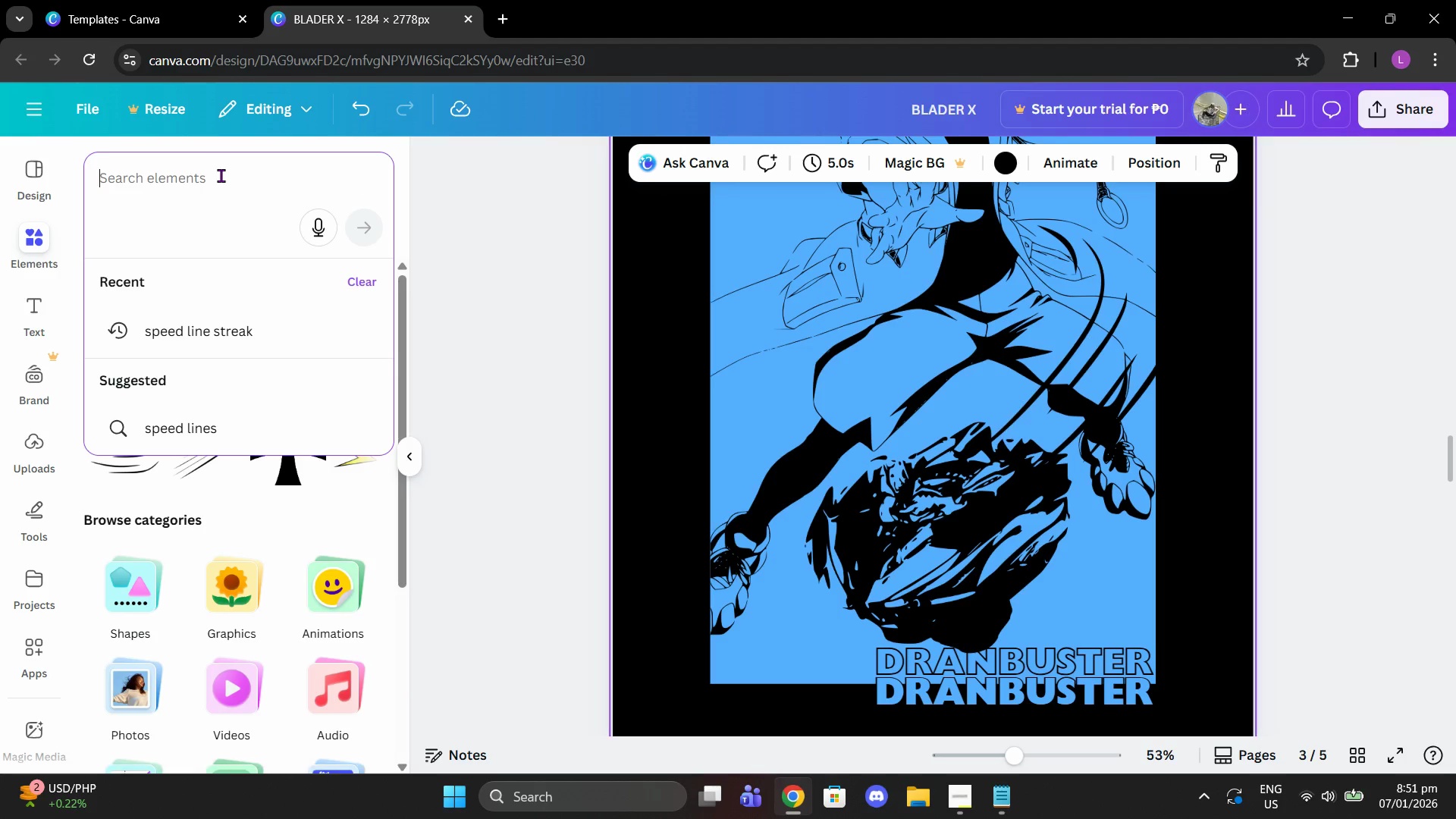 
key(Control+S)
 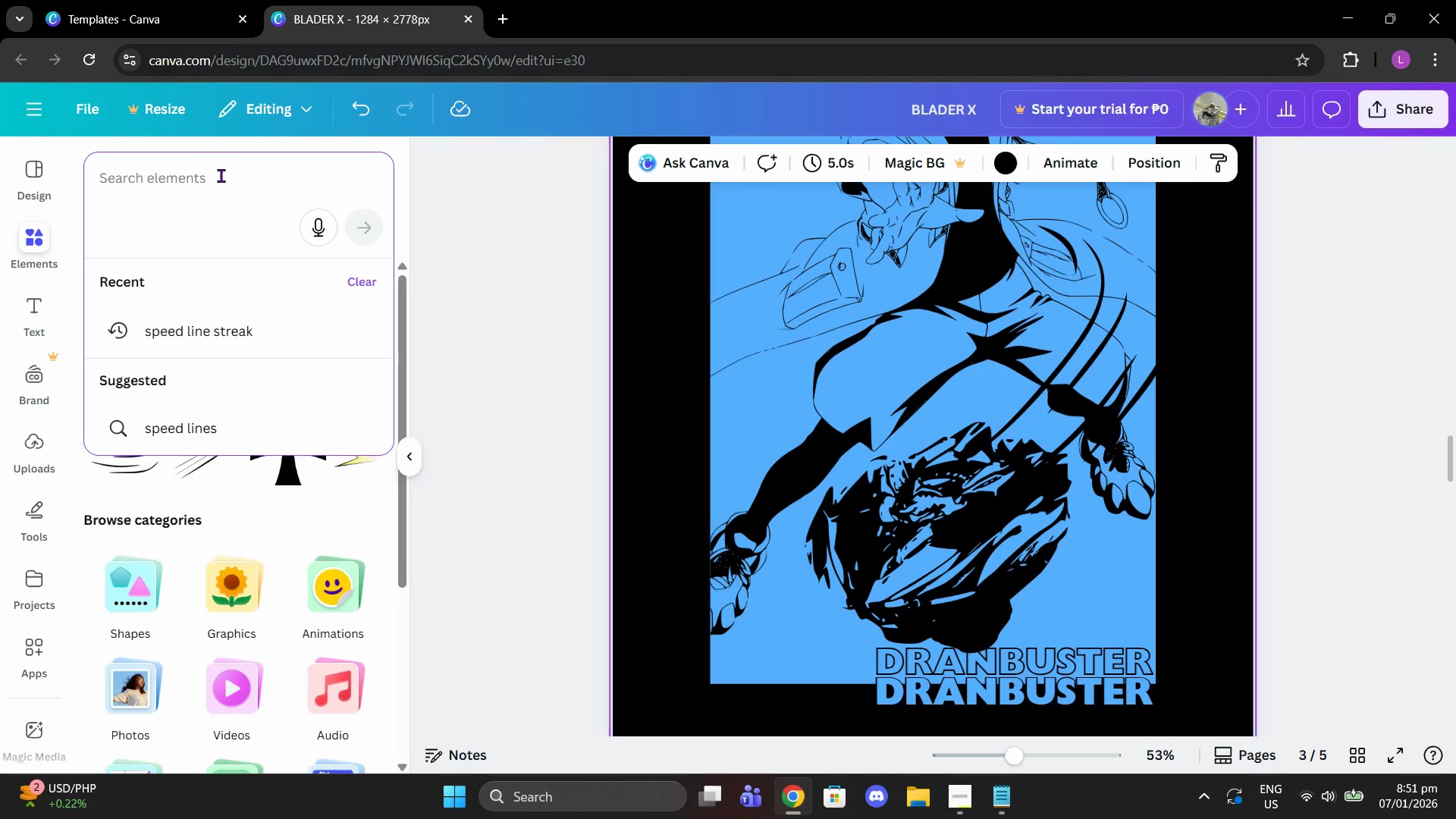 
type(parks)
 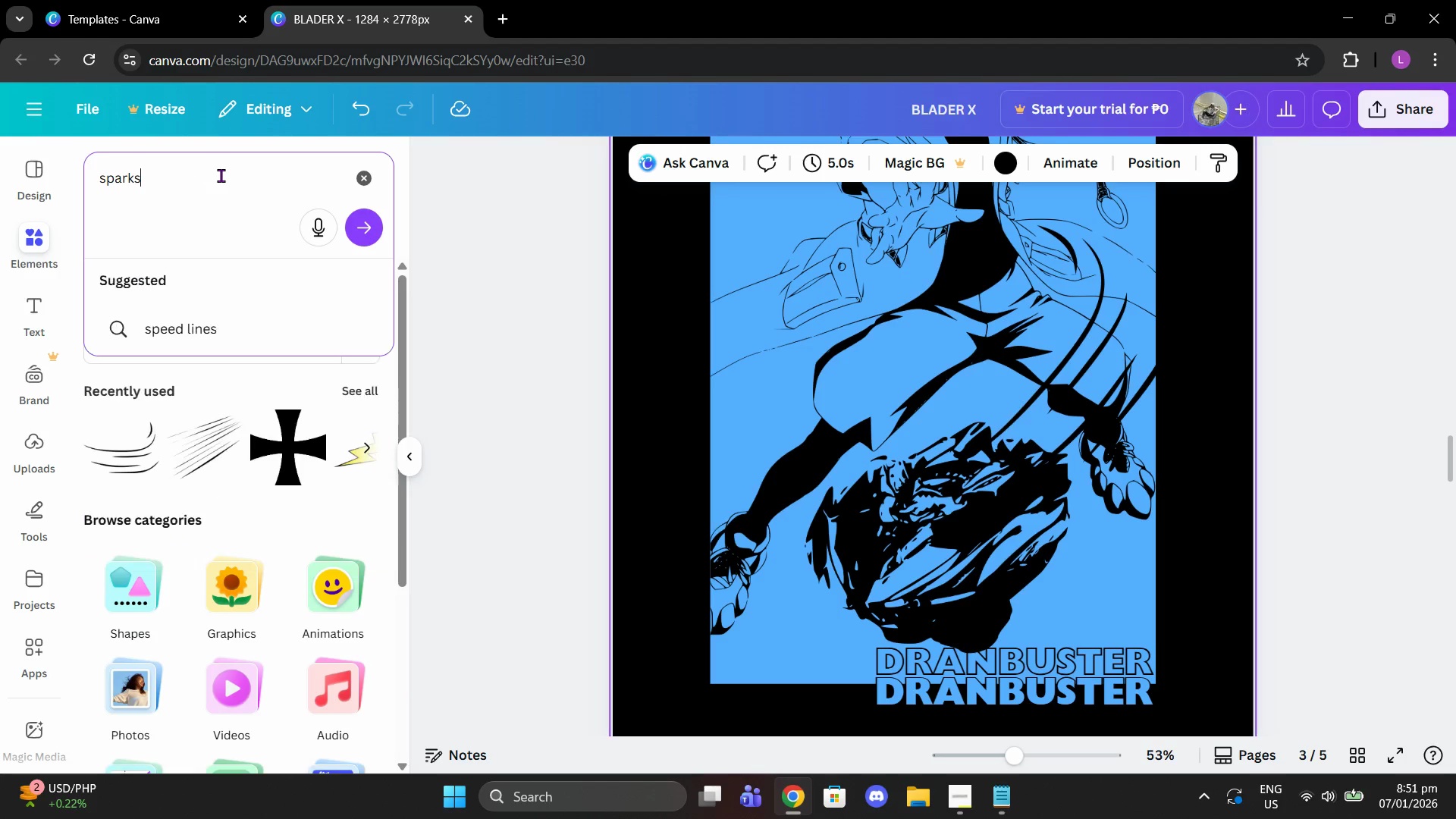 
key(Enter)
 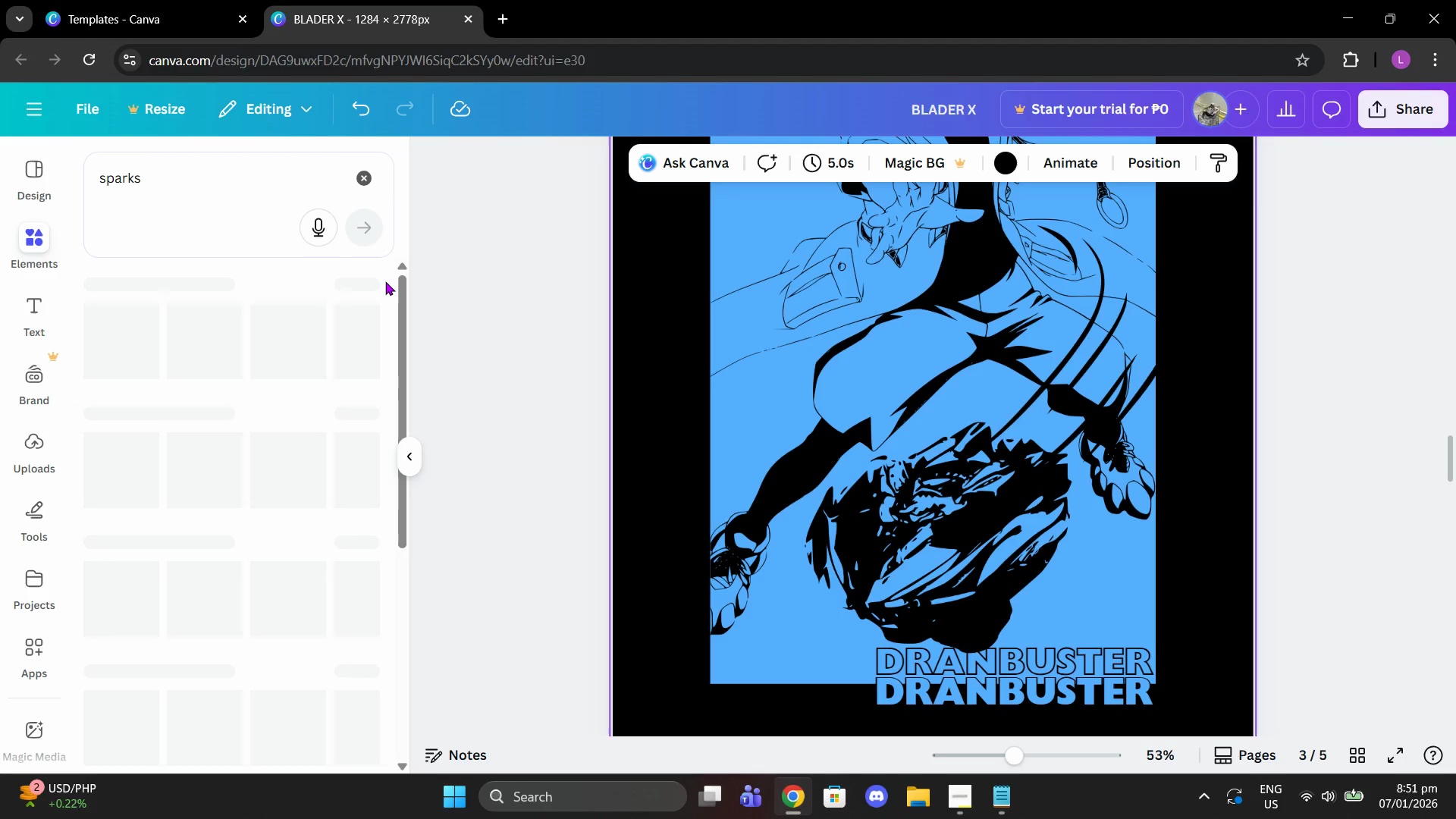 
wait(8.16)
 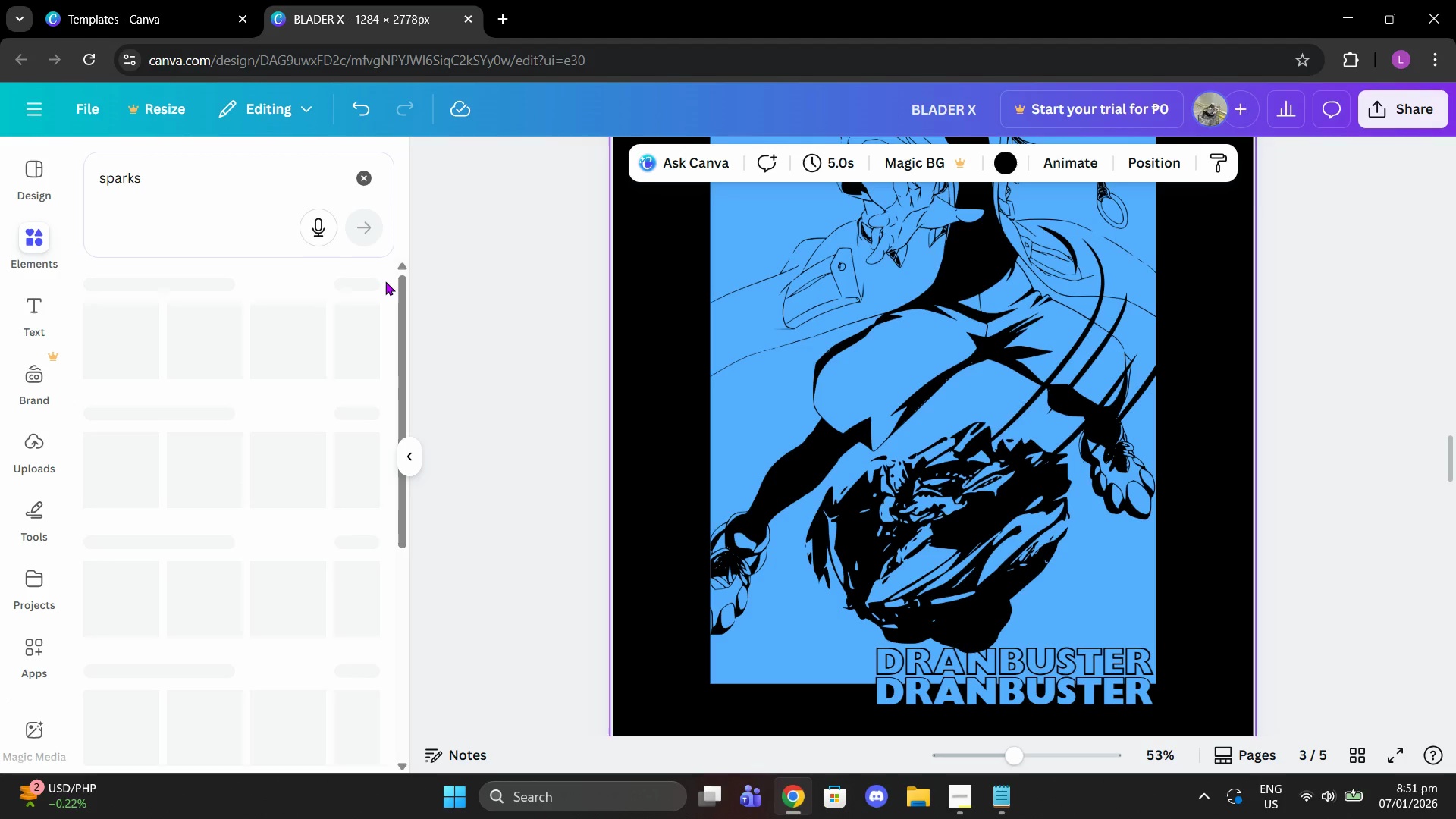 
scroll: coordinate [673, 469], scroll_direction: up, amount: 4.0
 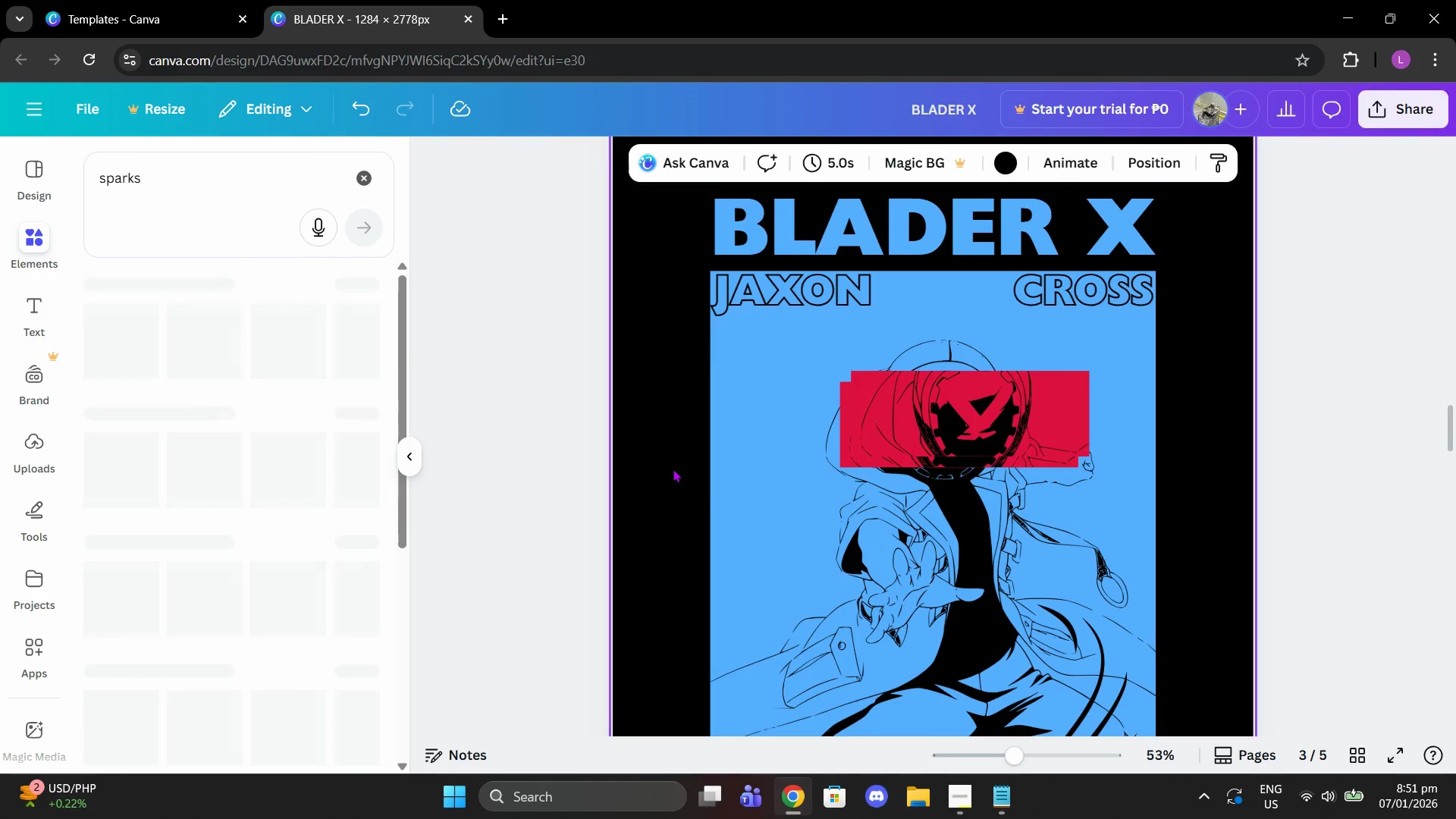 
scroll: coordinate [752, 387], scroll_direction: down, amount: 4.0
 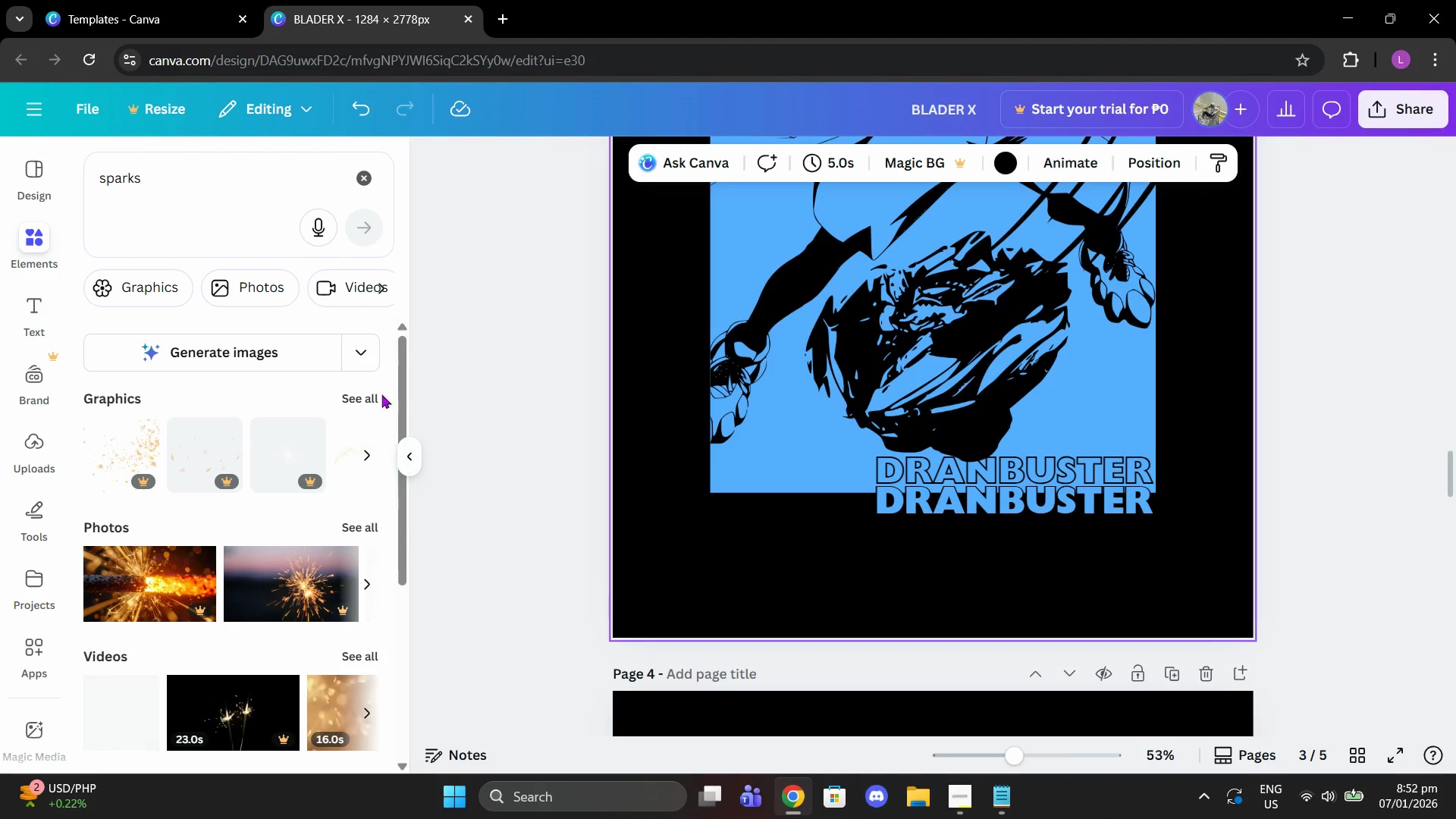 
left_click([362, 389])
 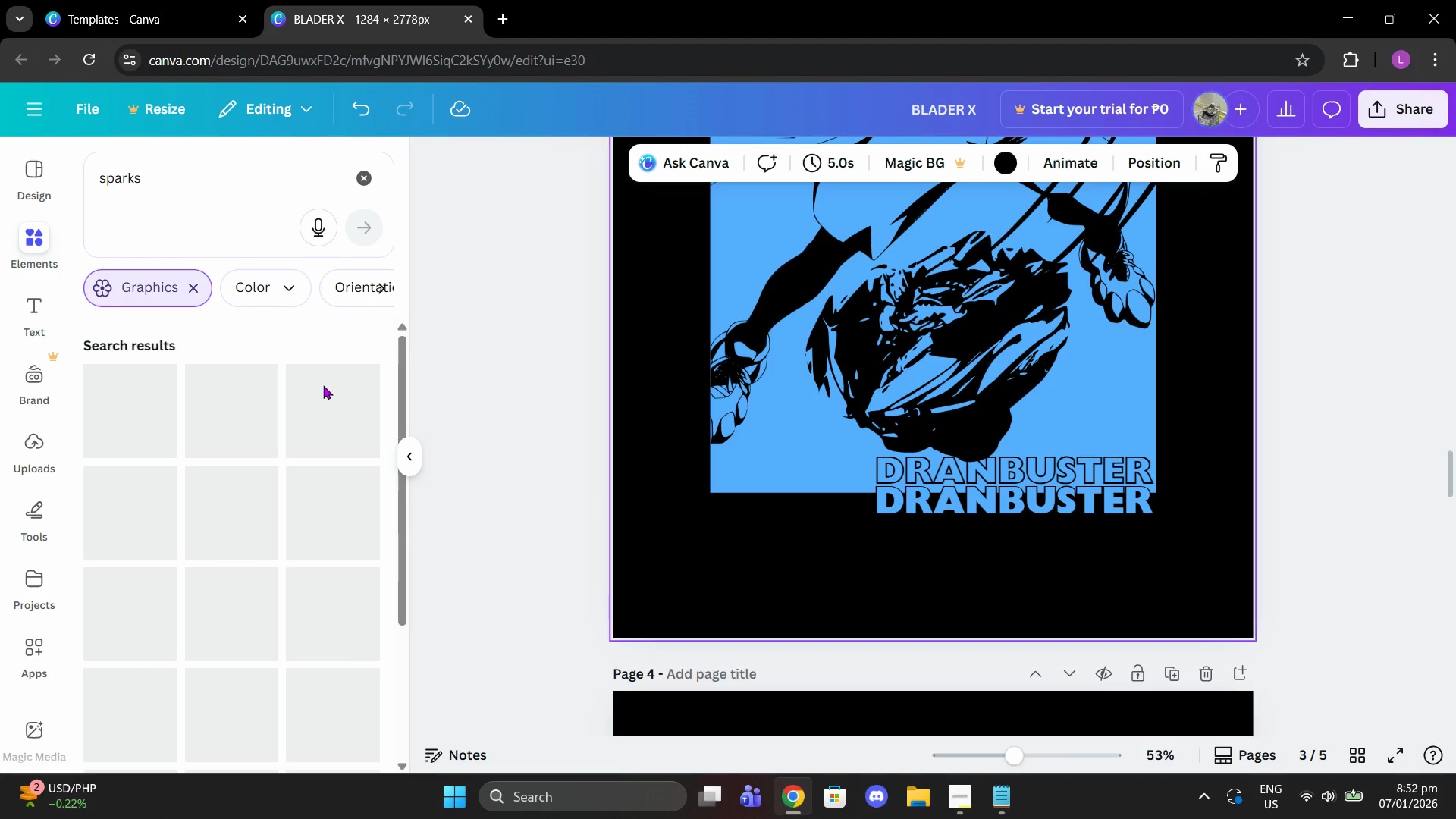 
left_click([995, 791])
 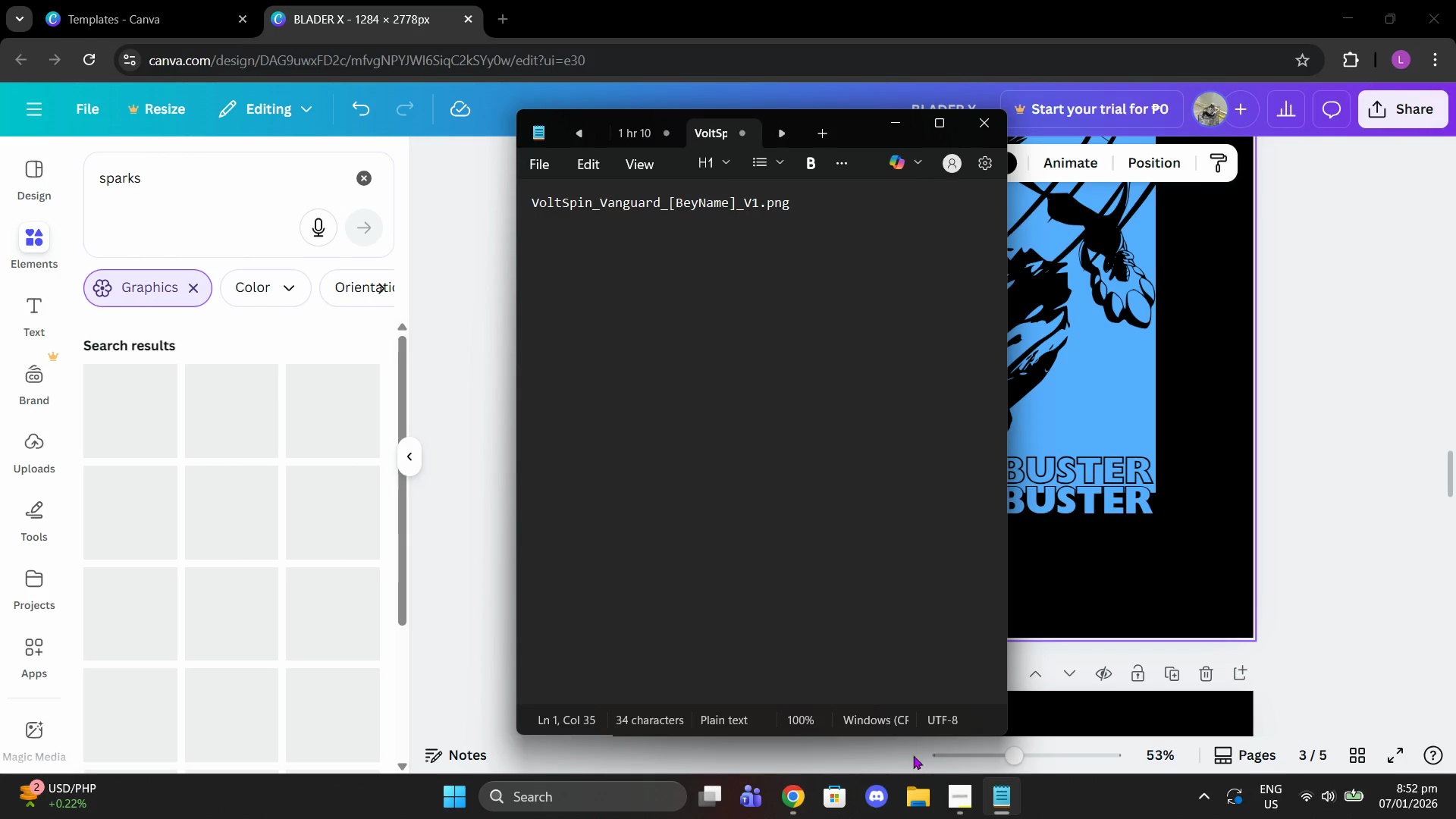 
left_click([949, 789])